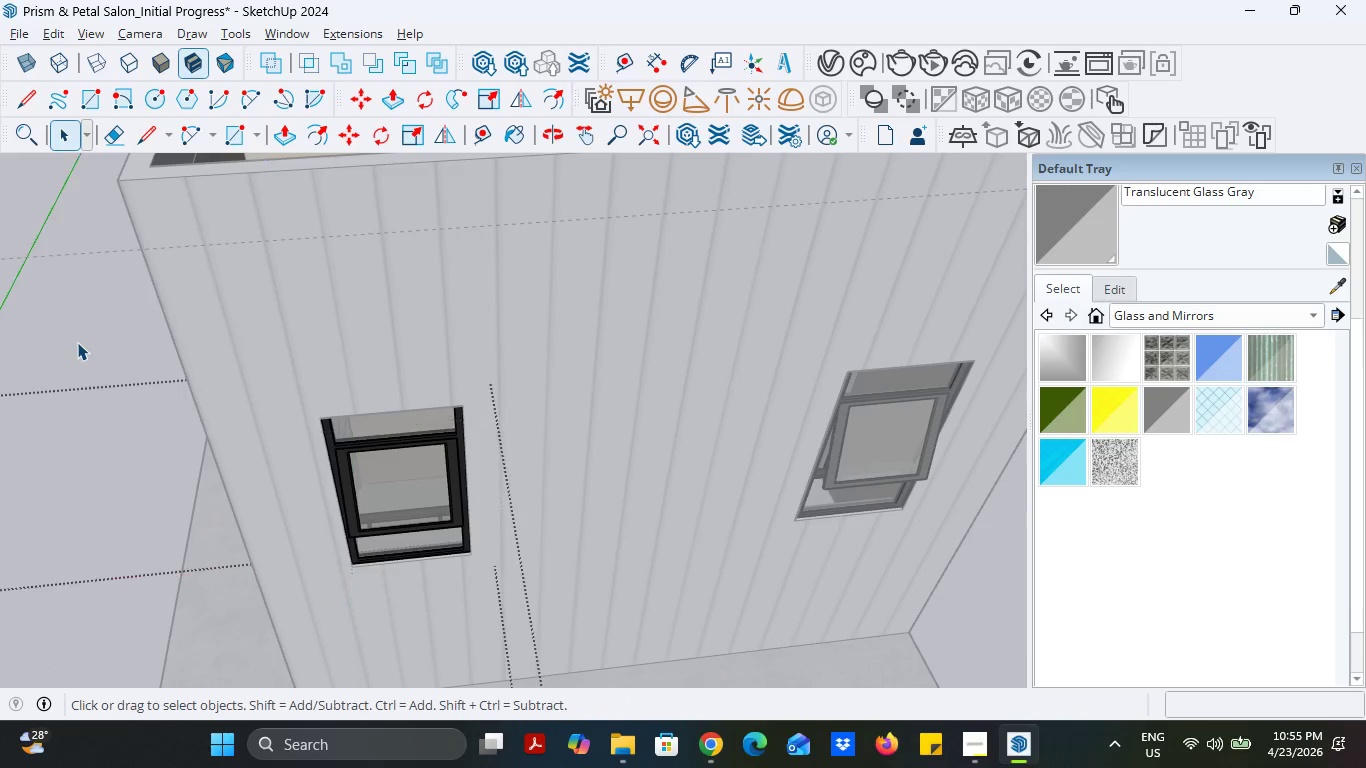 
triple_click([77, 342])
 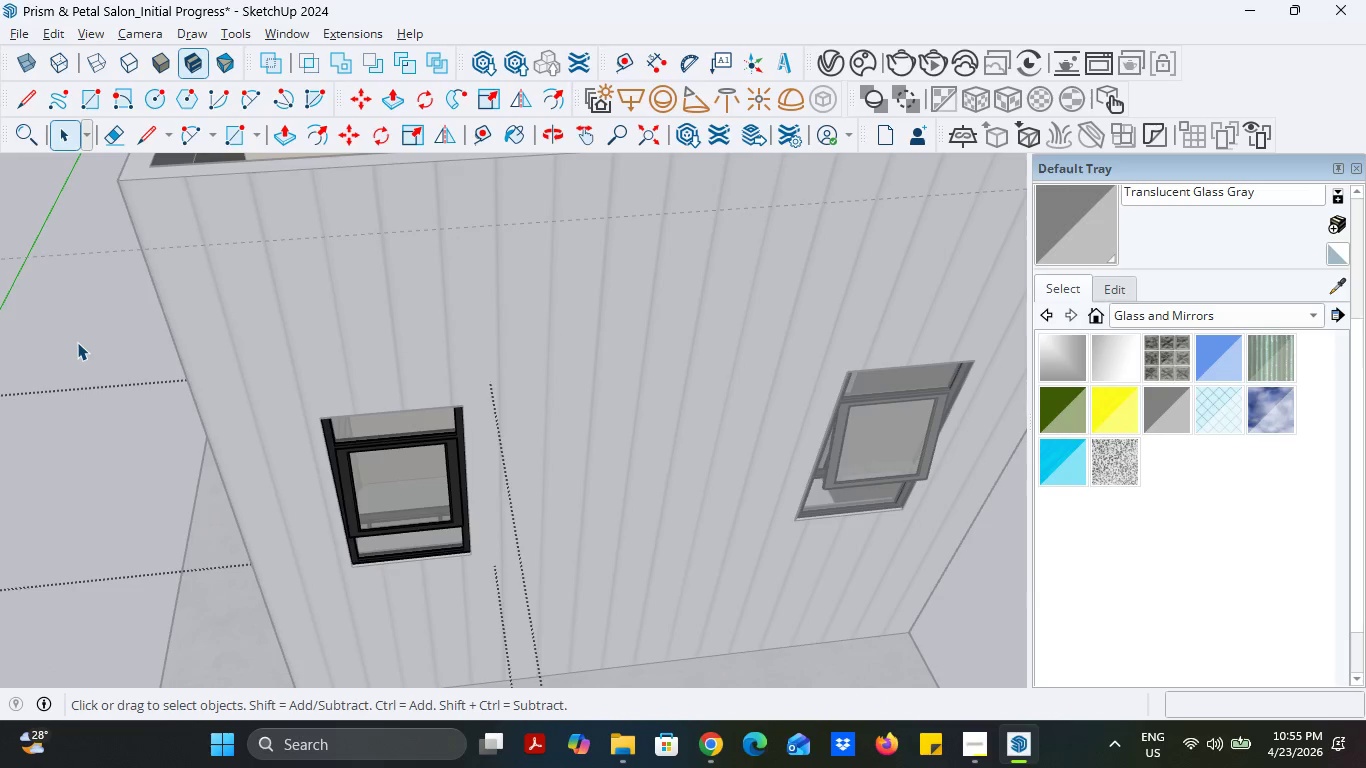 
triple_click([77, 342])
 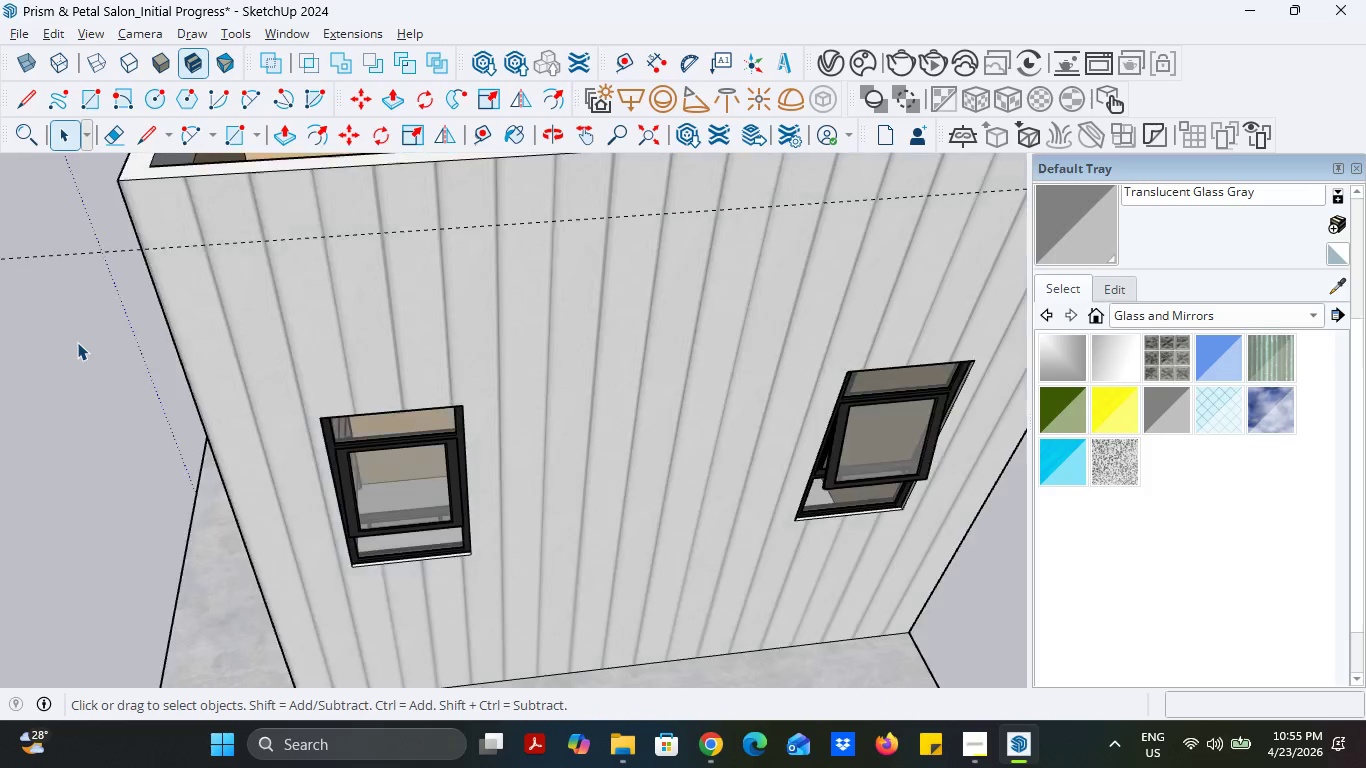 
triple_click([77, 342])
 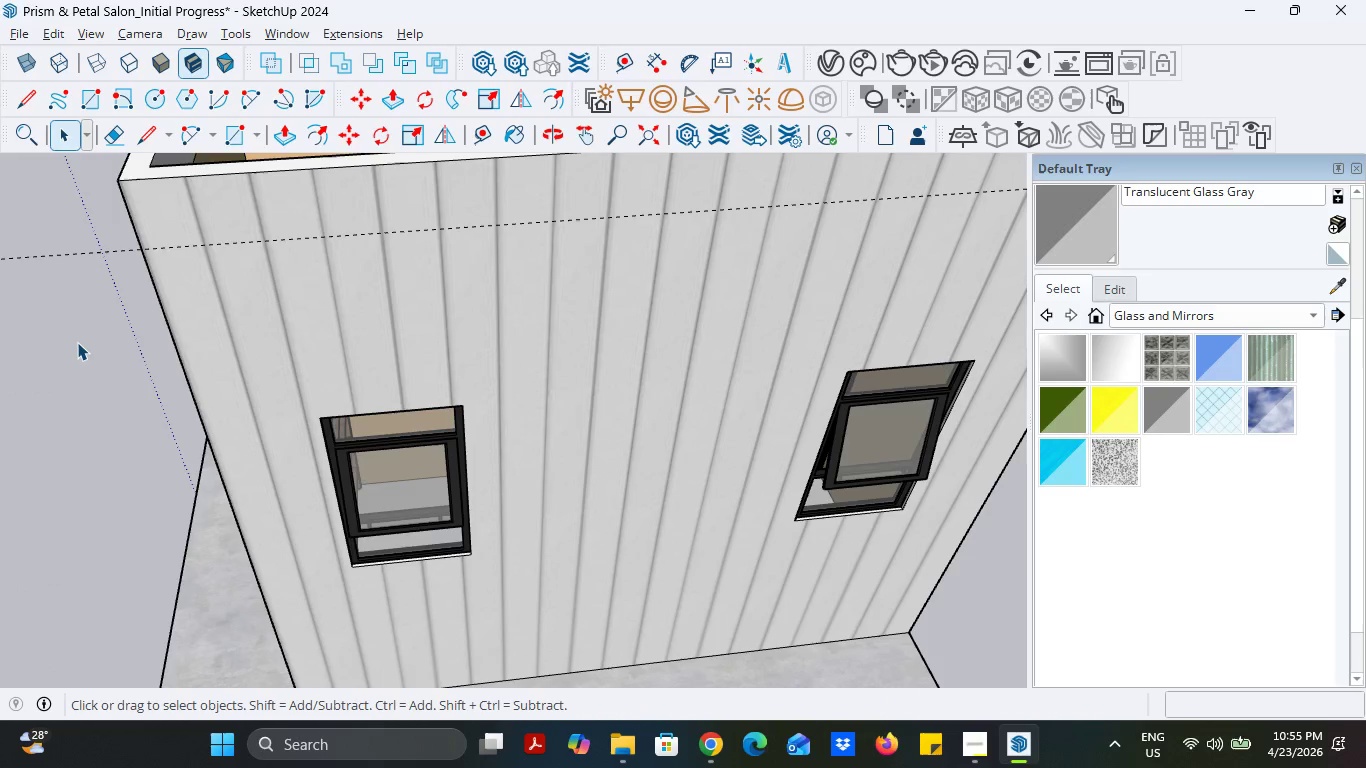 
triple_click([77, 342])
 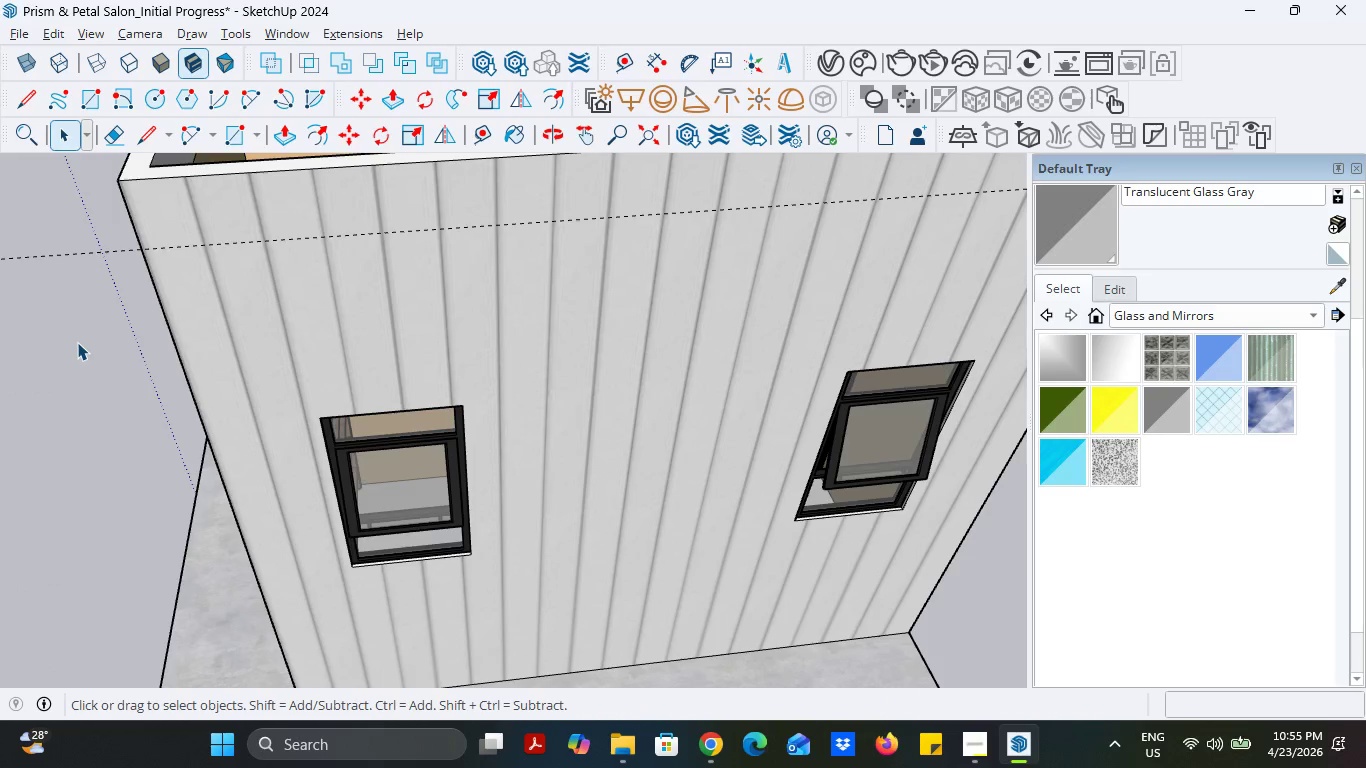 
triple_click([77, 342])
 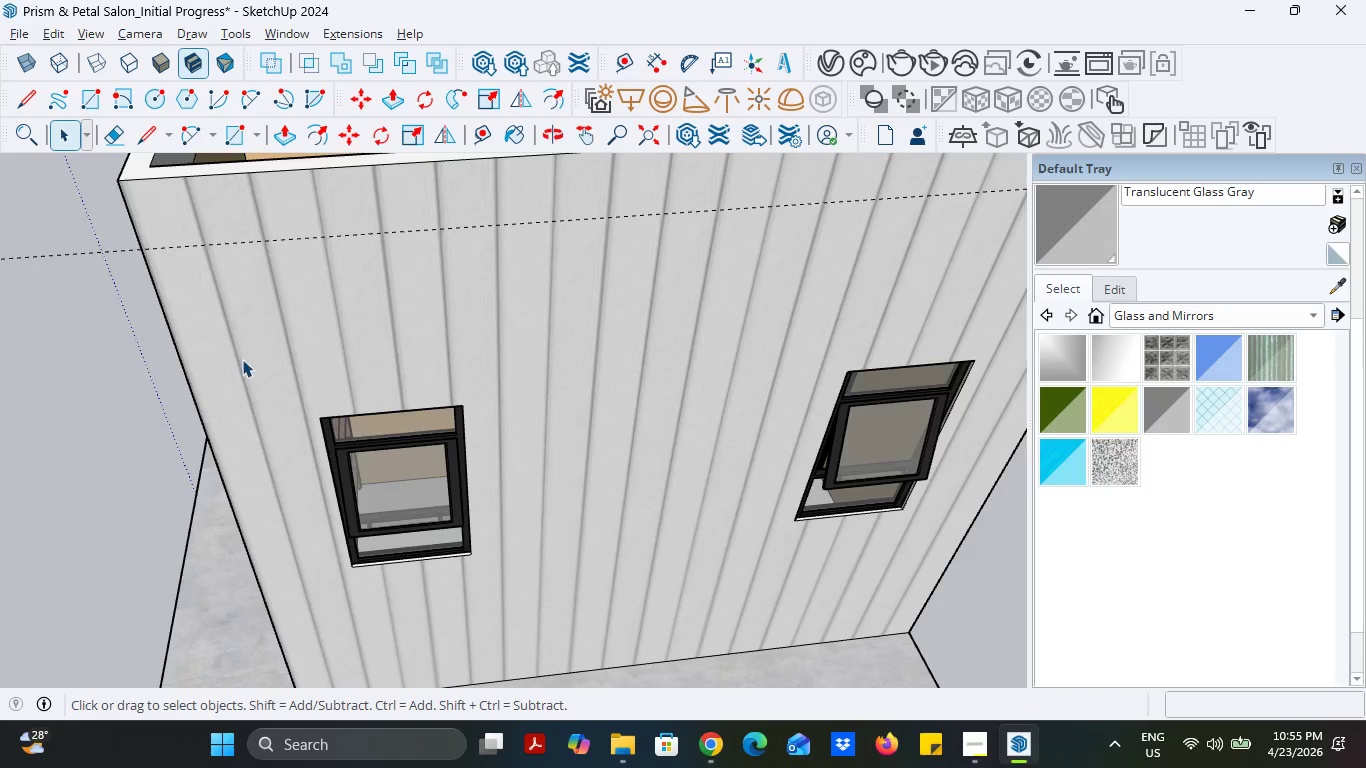 
scroll: coordinate [482, 518], scroll_direction: down, amount: 12.0
 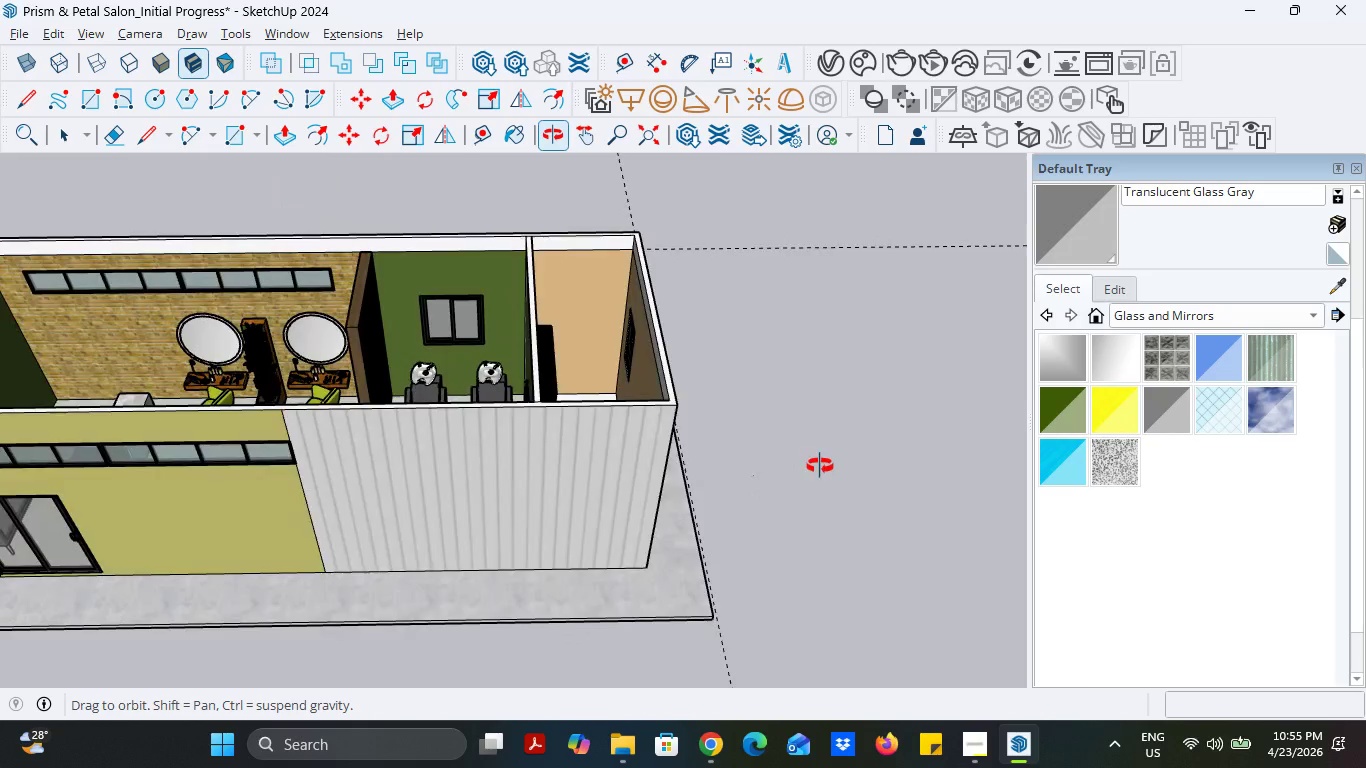 
wait(7.81)
 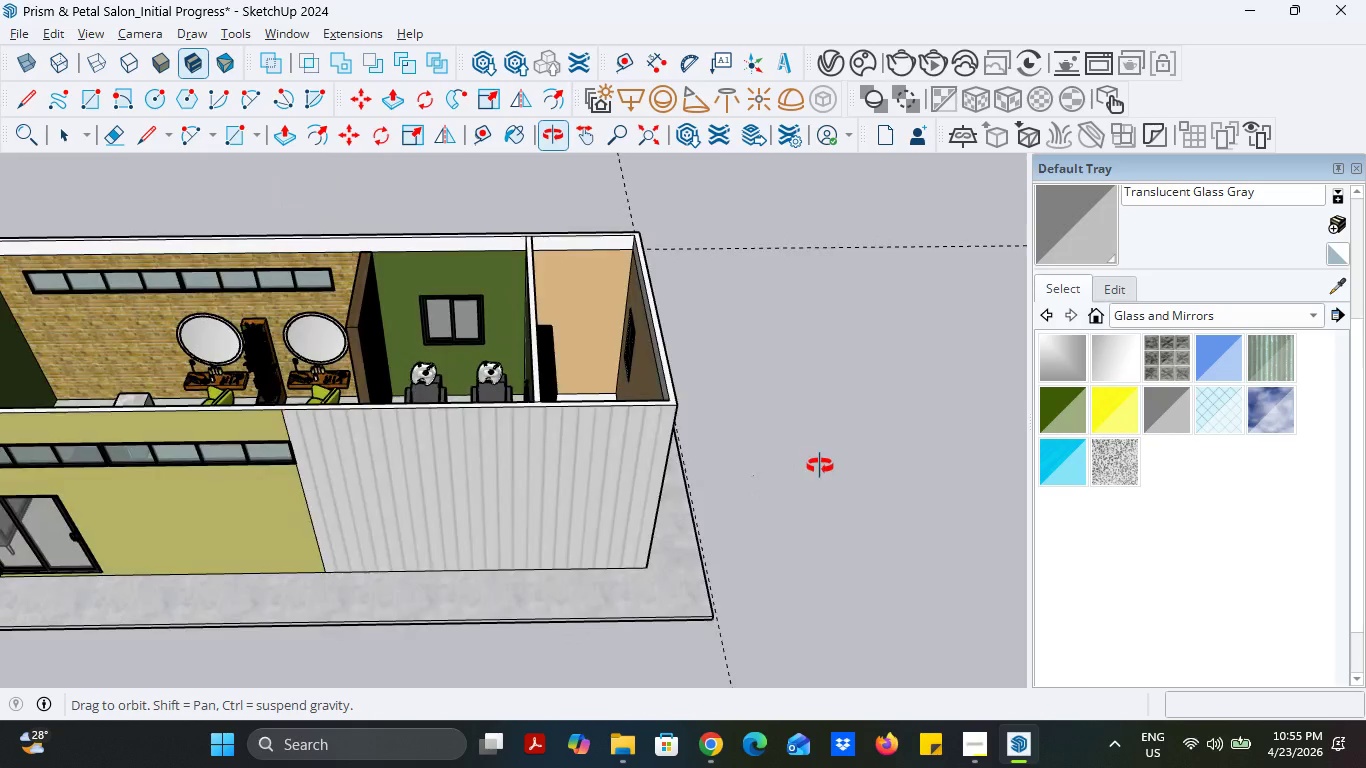 
scroll: coordinate [442, 452], scroll_direction: none, amount: 0.0
 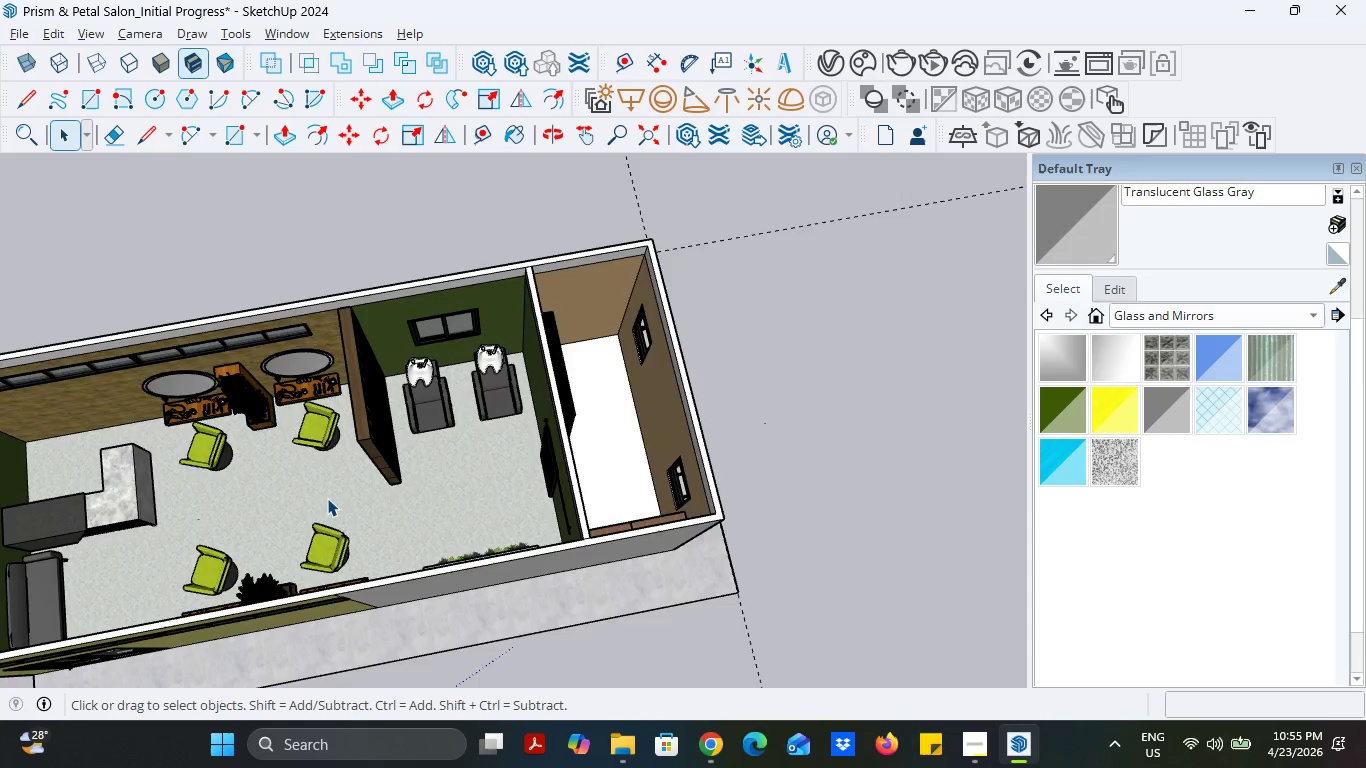 
scroll: coordinate [326, 498], scroll_direction: up, amount: 5.0
 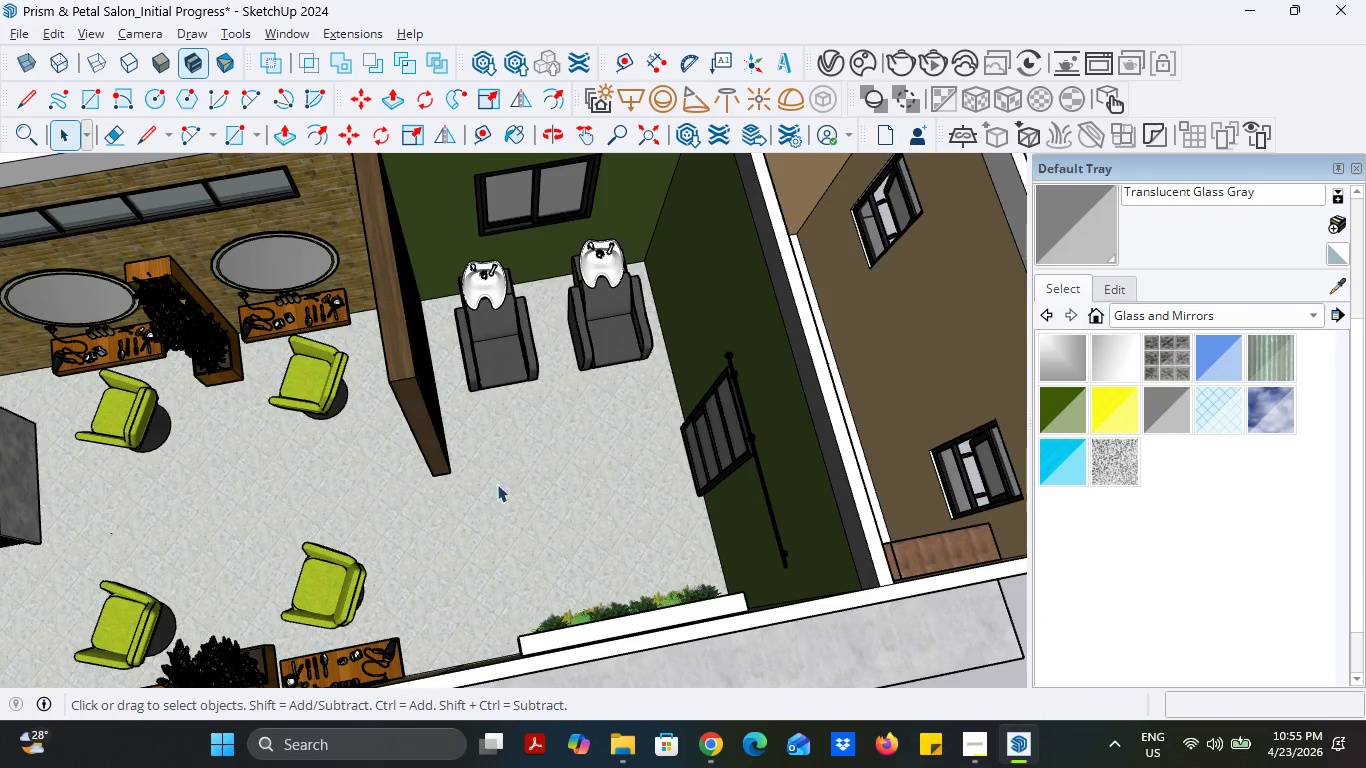 
scroll: coordinate [553, 480], scroll_direction: down, amount: 3.0
 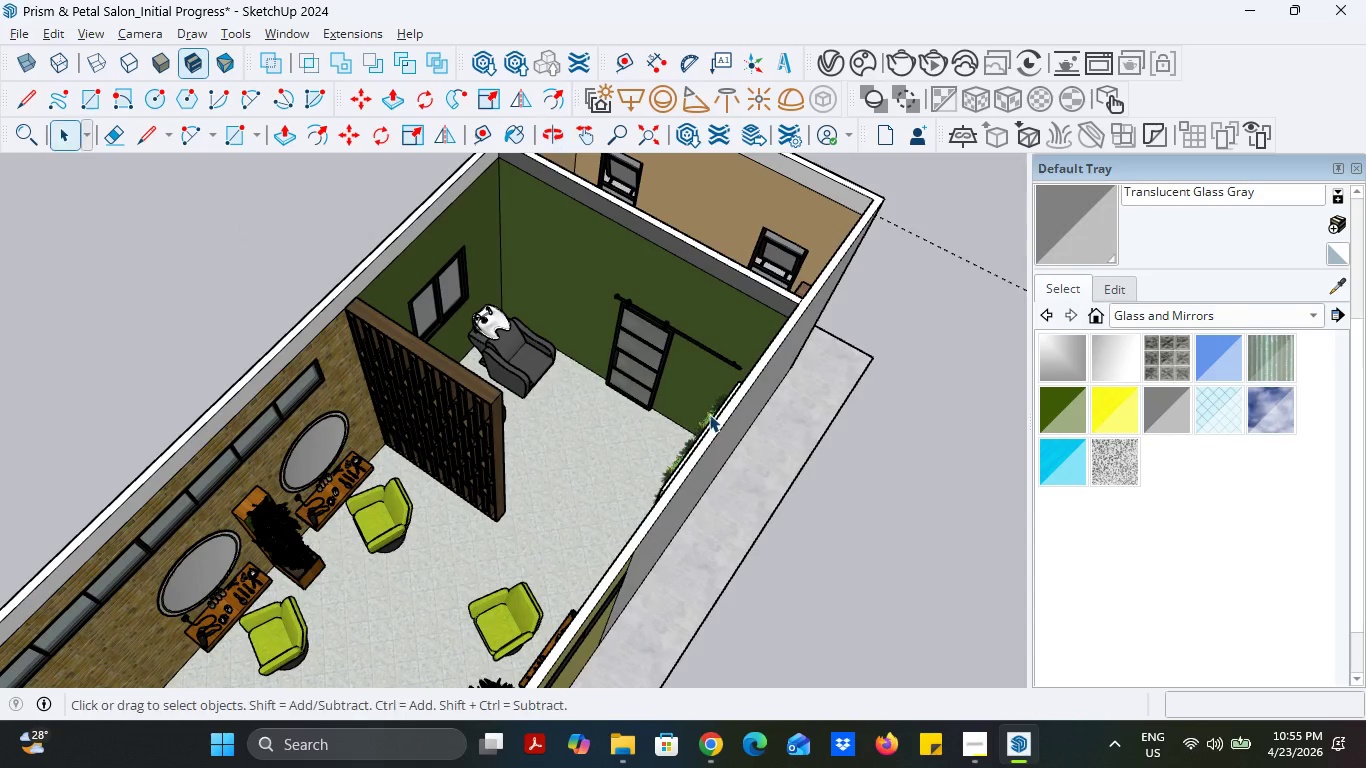 
scroll: coordinate [618, 307], scroll_direction: up, amount: 3.0
 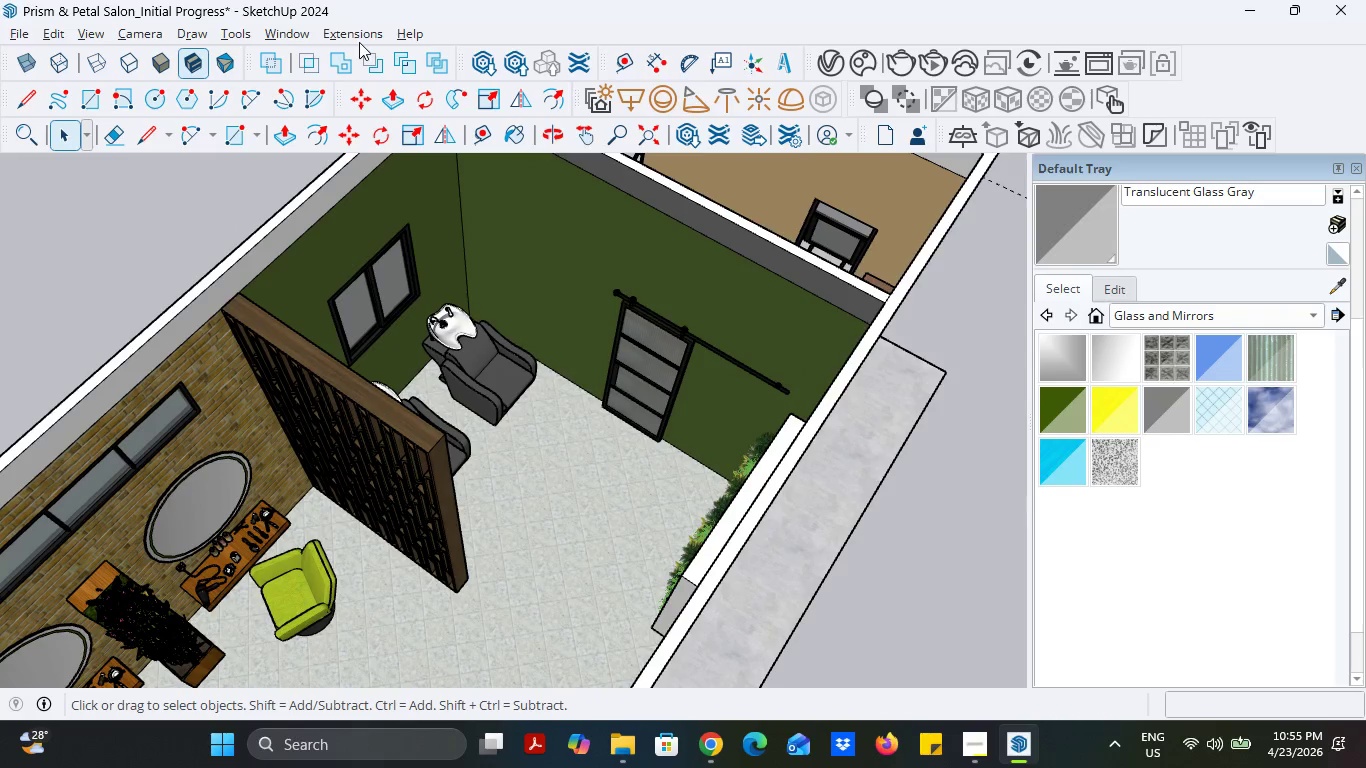 
left_click([302, 43])
 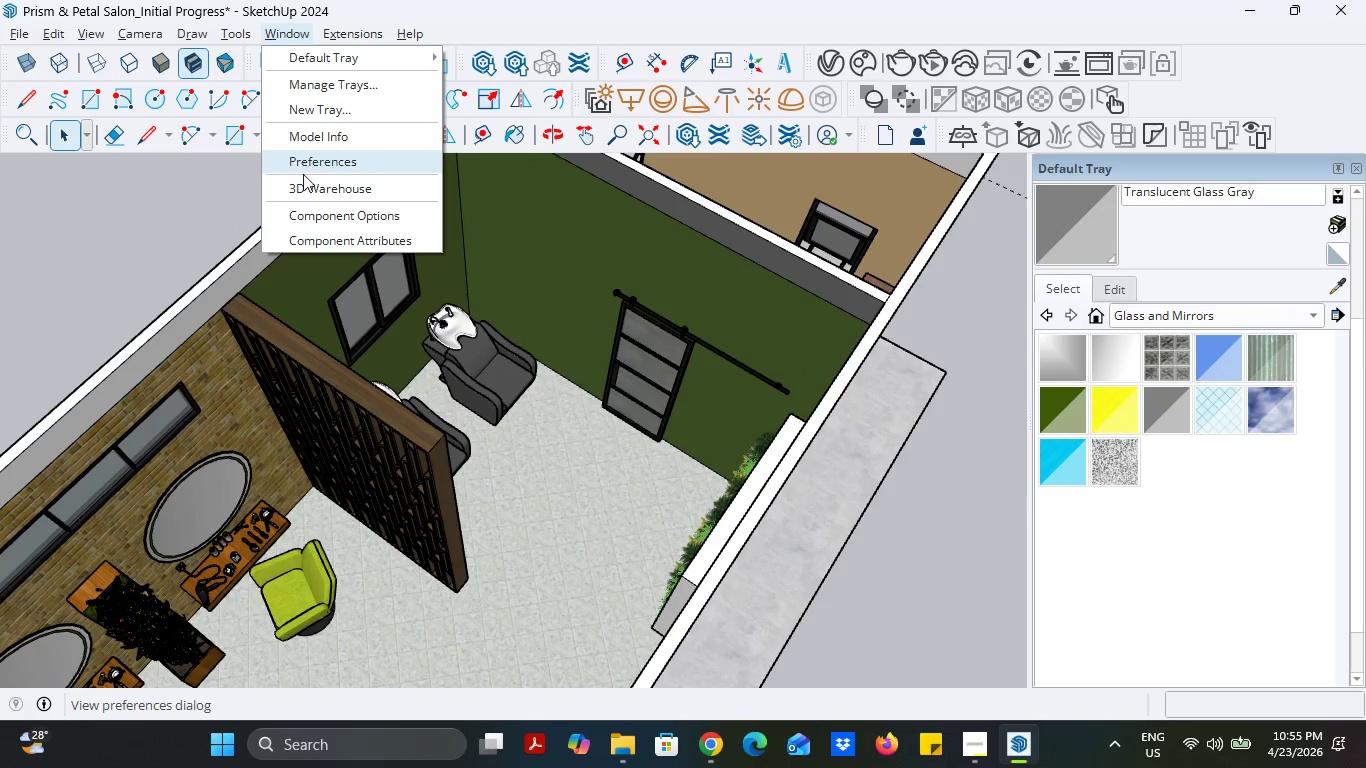 
left_click([304, 183])
 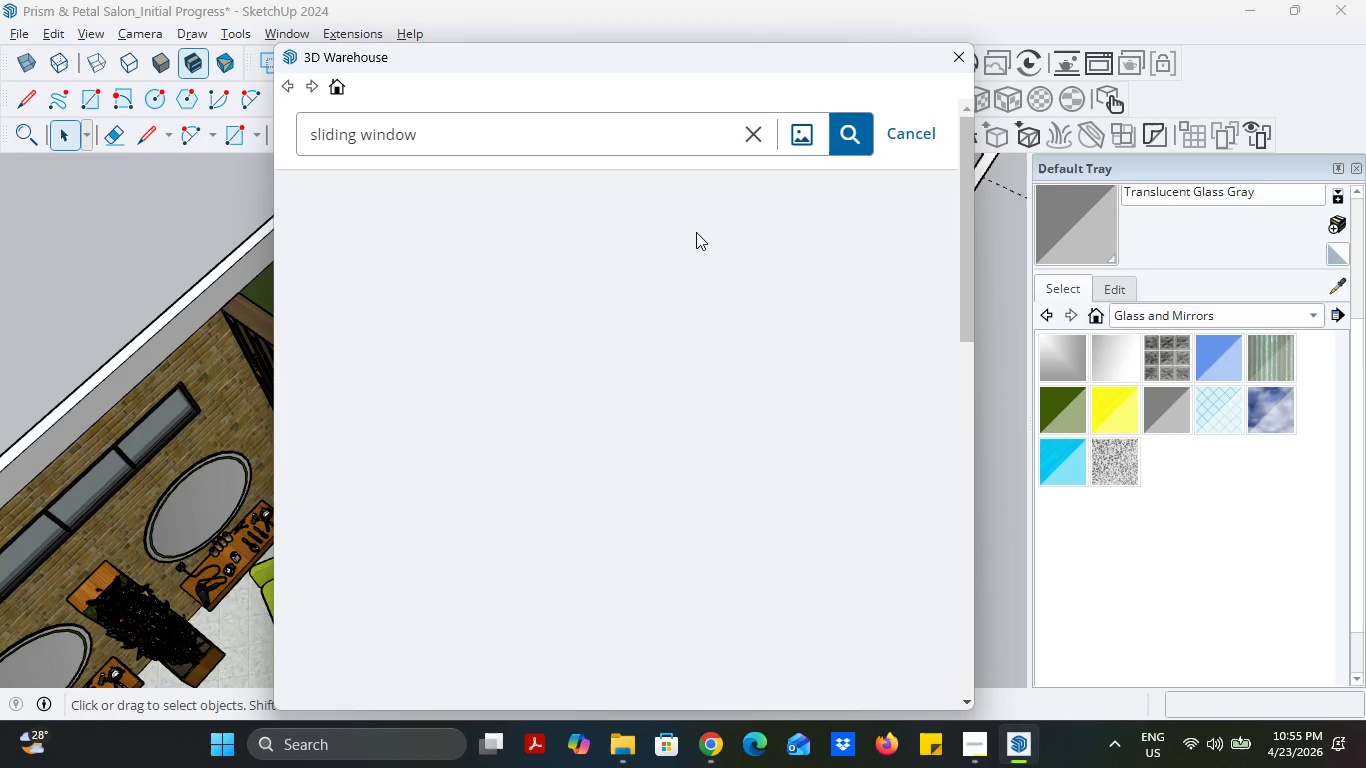 
left_click([523, 141])
 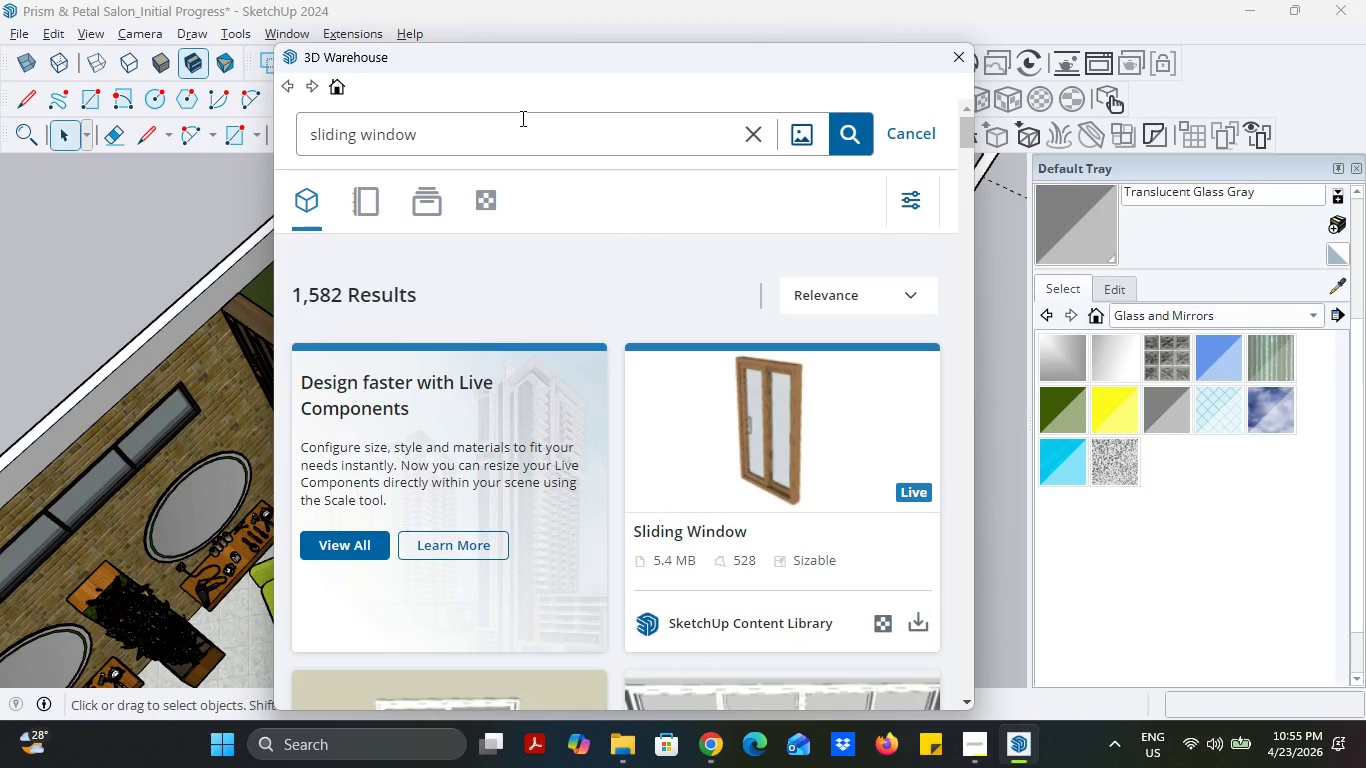 
left_click_drag(start_coordinate=[516, 118], to_coordinate=[309, 132])
 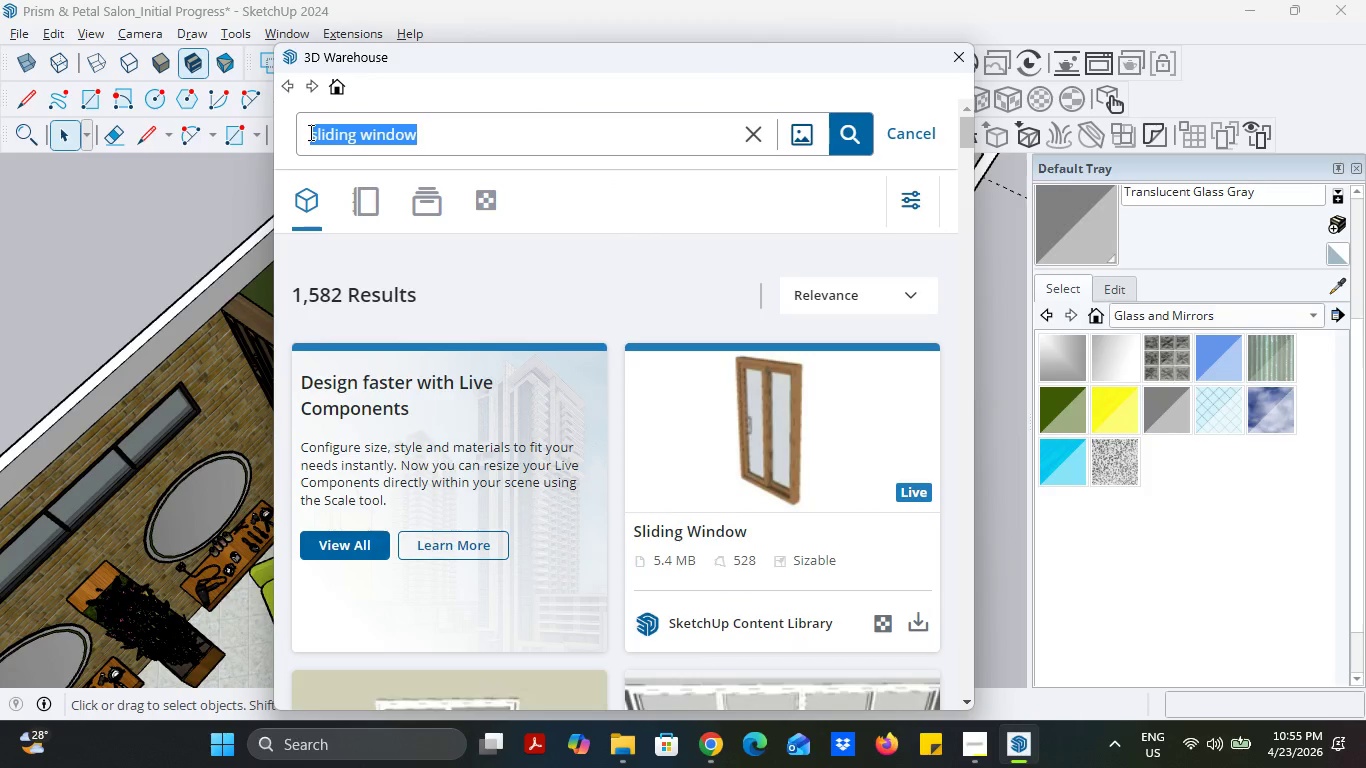 
type(stack)
key(Backspace)
key(Backspace)
key(Backspace)
key(Backspace)
type(stack o)
key(Backspace)
key(Backspace)
key(Backspace)
key(Backspace)
key(Backspace)
key(Backspace)
key(Backspace)
type(tack of two)
key(Backspace)
key(Backspace)
type(owel)
 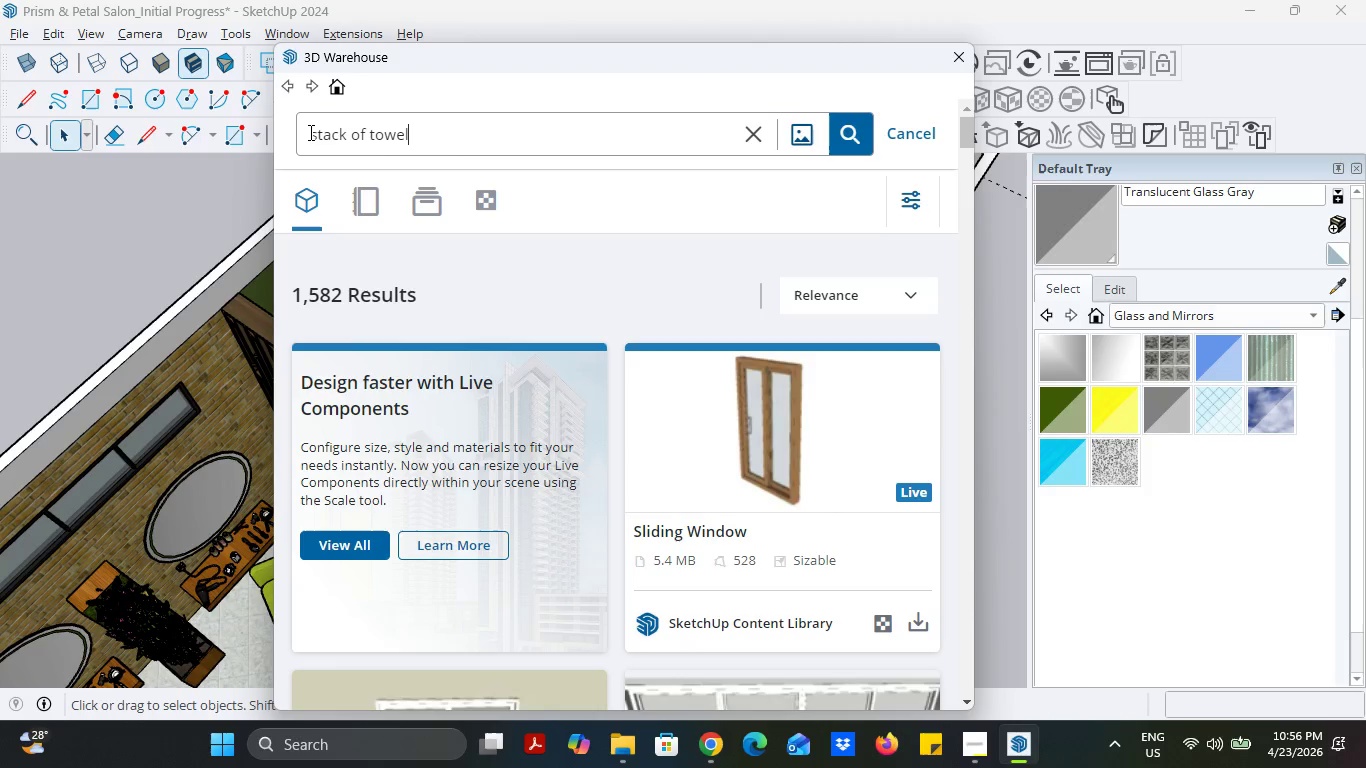 
key(Enter)
 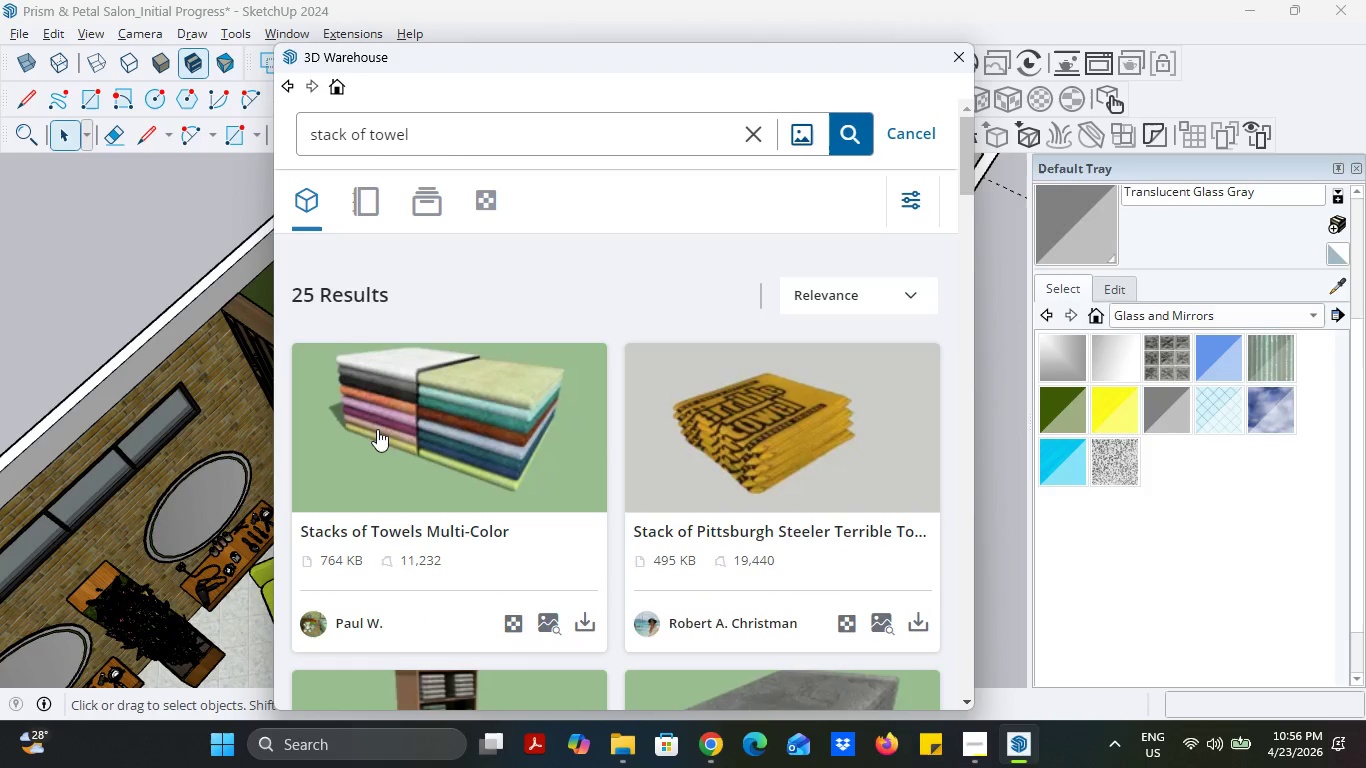 
scroll: coordinate [491, 535], scroll_direction: down, amount: 4.0
 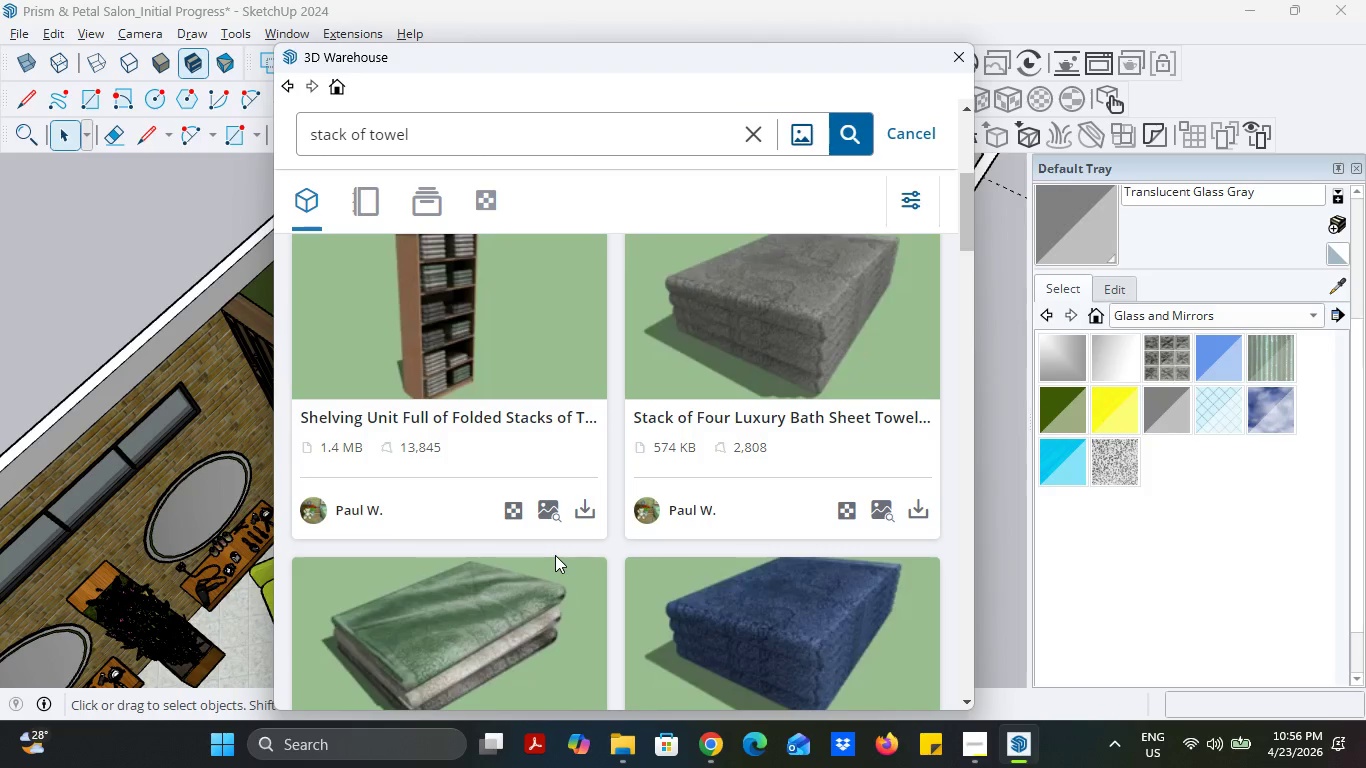 
scroll: coordinate [555, 555], scroll_direction: up, amount: 2.0
 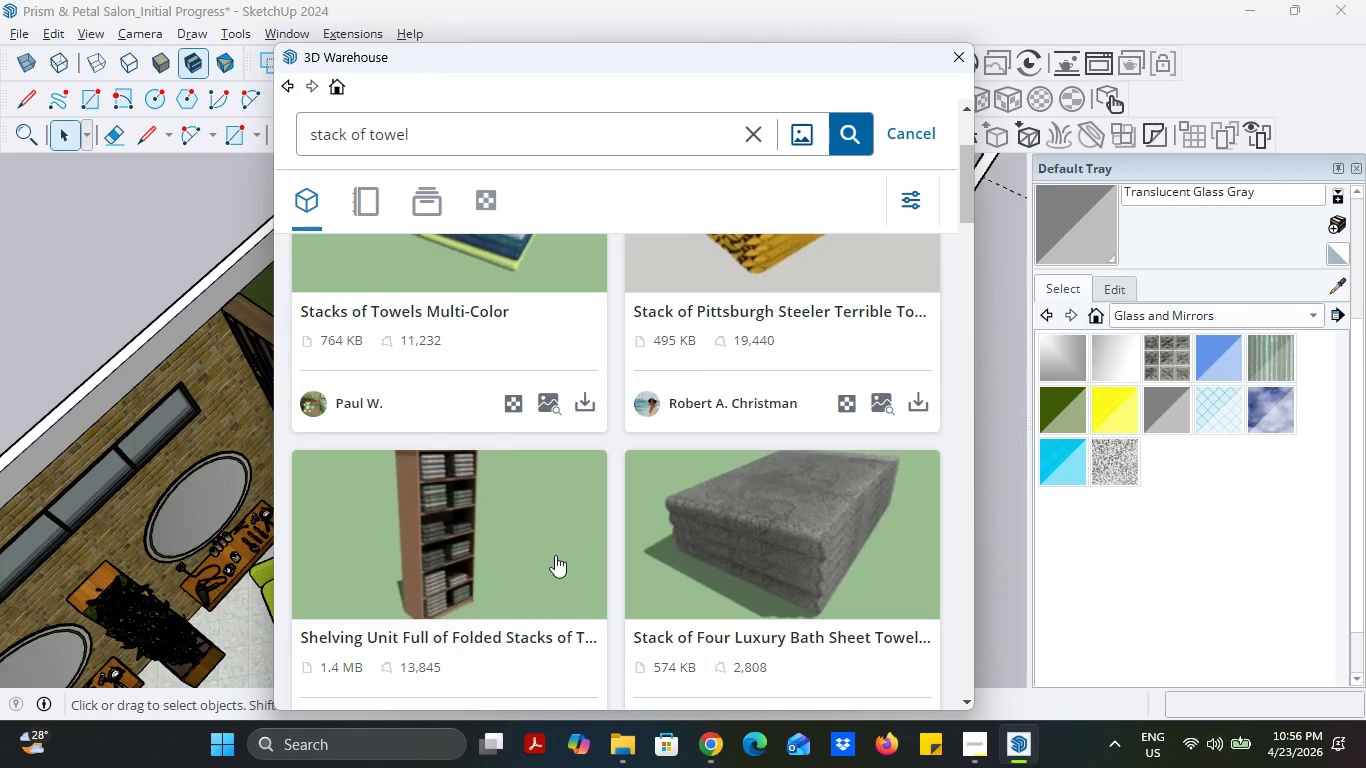 
scroll: coordinate [555, 555], scroll_direction: down, amount: 4.0
 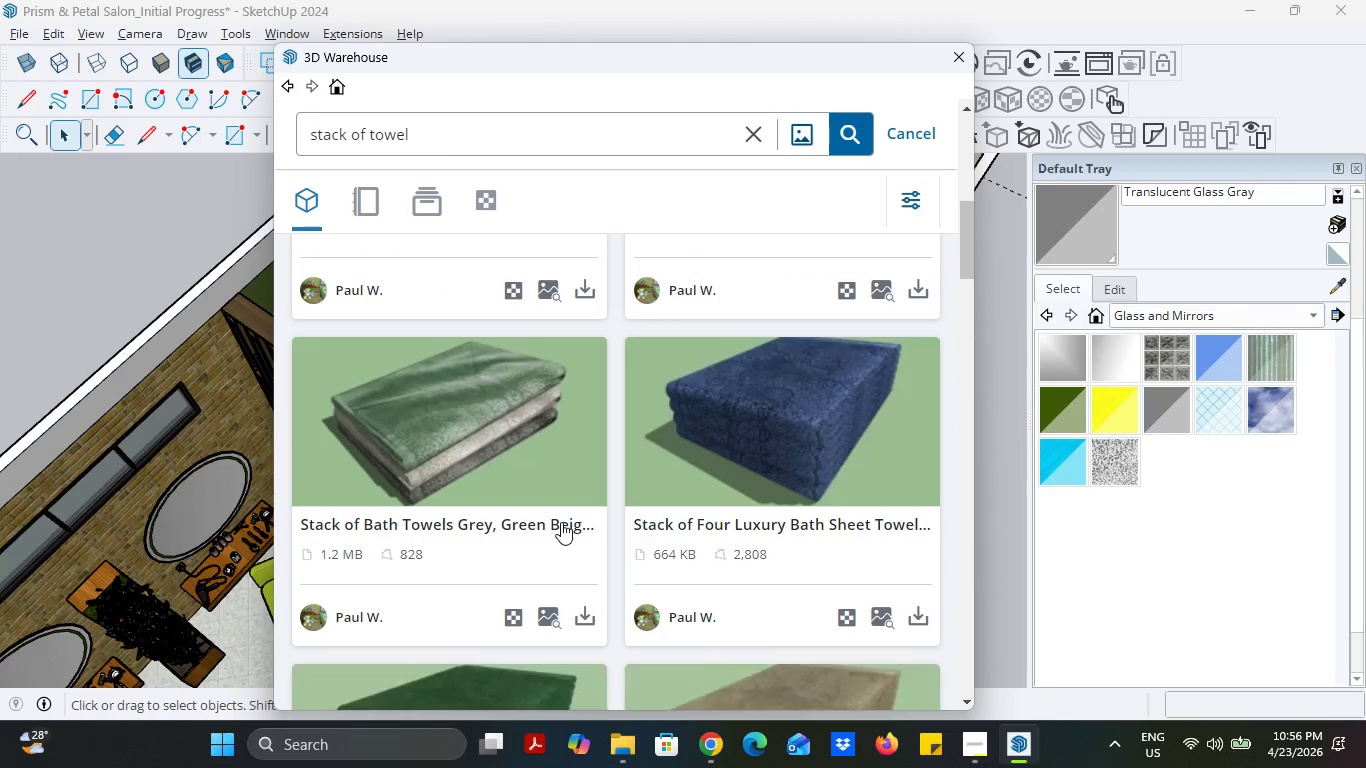 
scroll: coordinate [561, 522], scroll_direction: up, amount: 2.0
 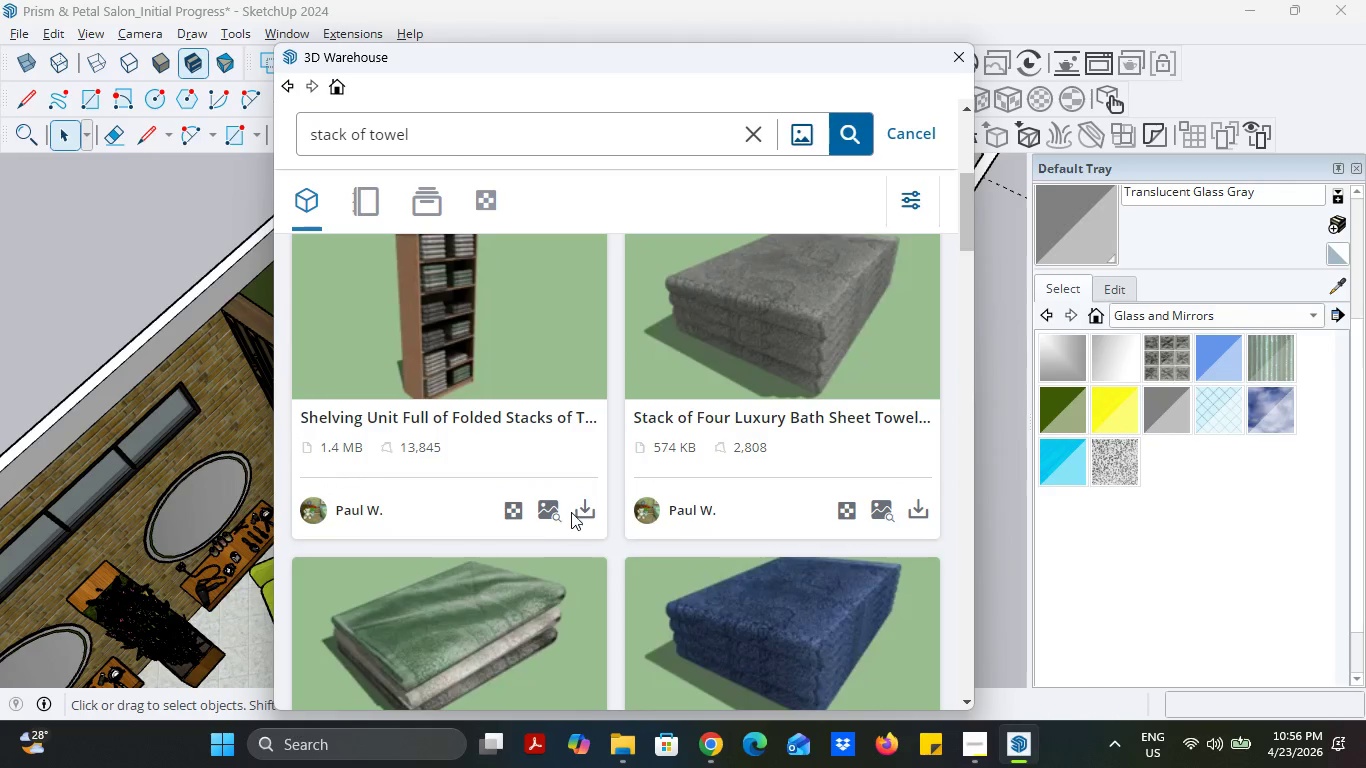 
left_click([577, 510])
 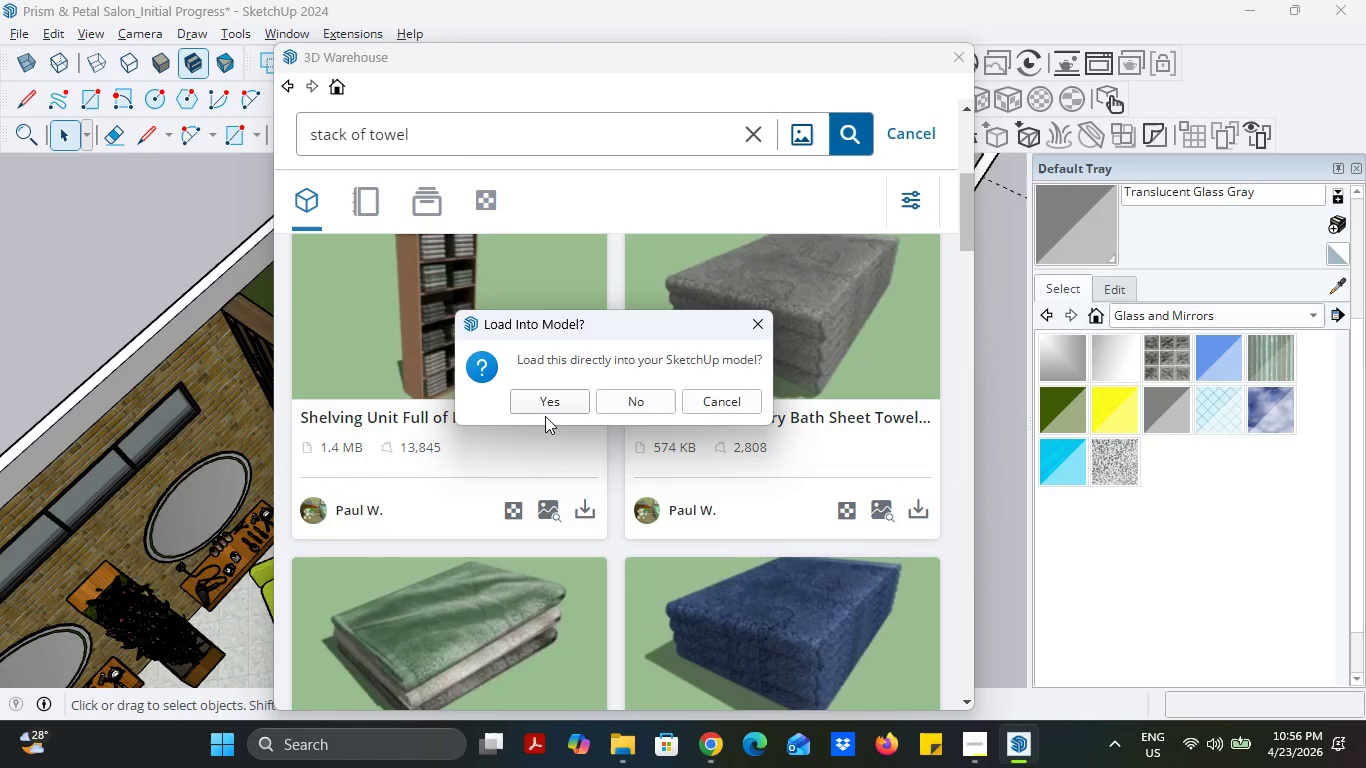 
left_click([548, 406])
 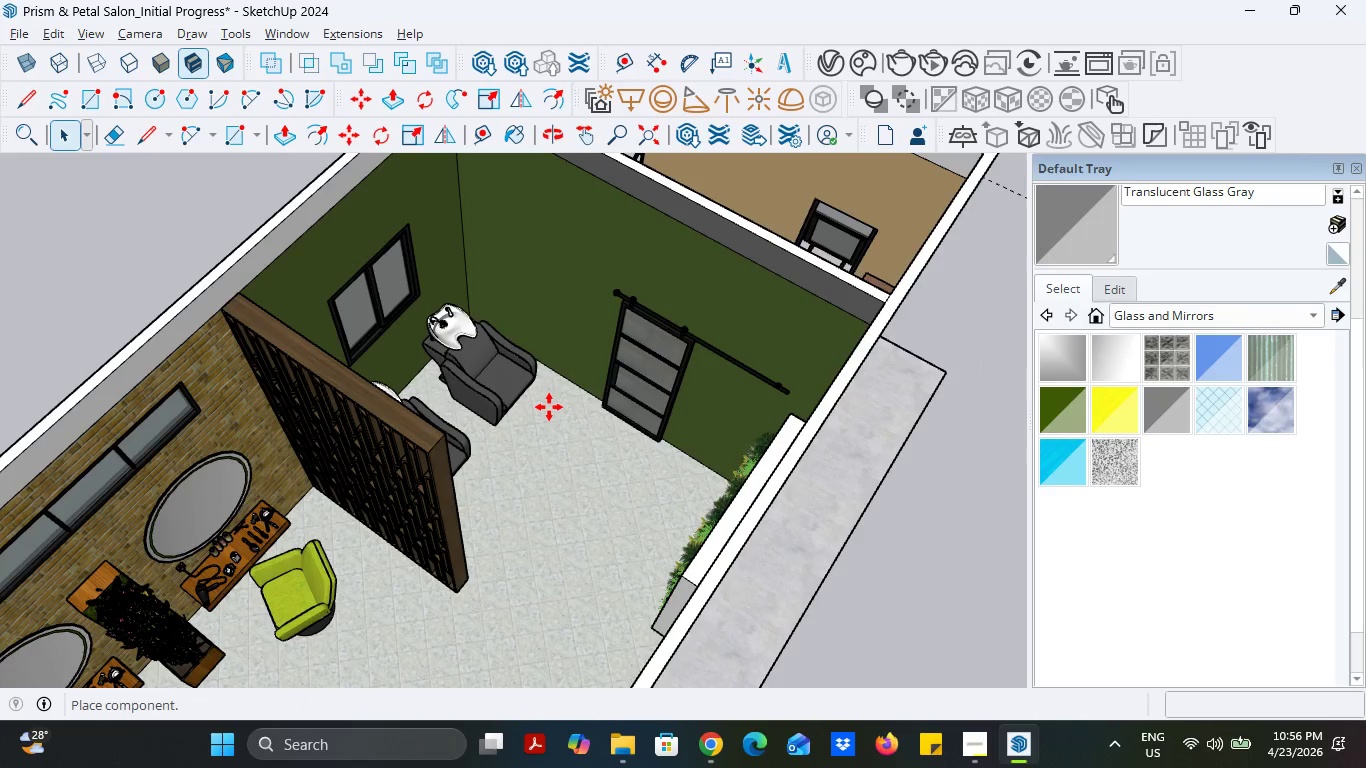 
scroll: coordinate [540, 476], scroll_direction: down, amount: 5.0
 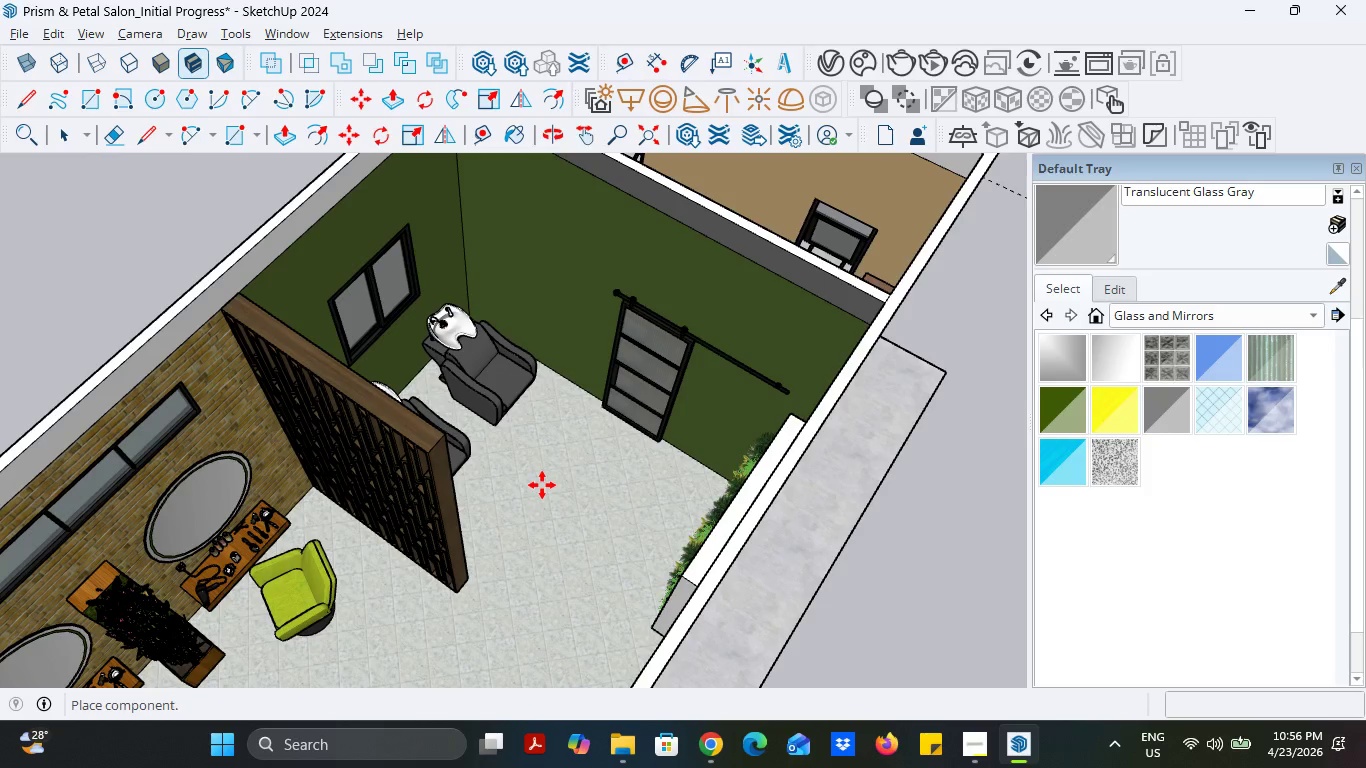 
wait(10.38)
 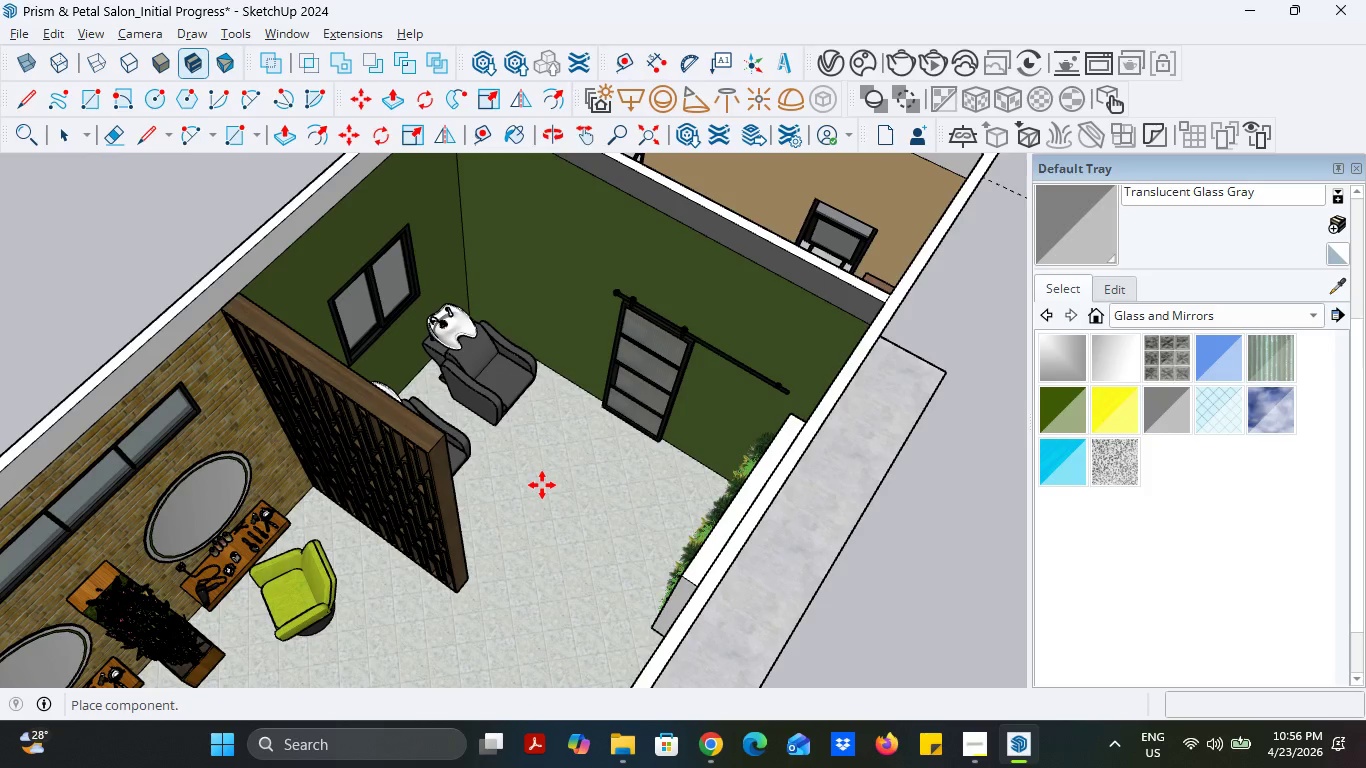 
scroll: coordinate [799, 401], scroll_direction: up, amount: 8.0
 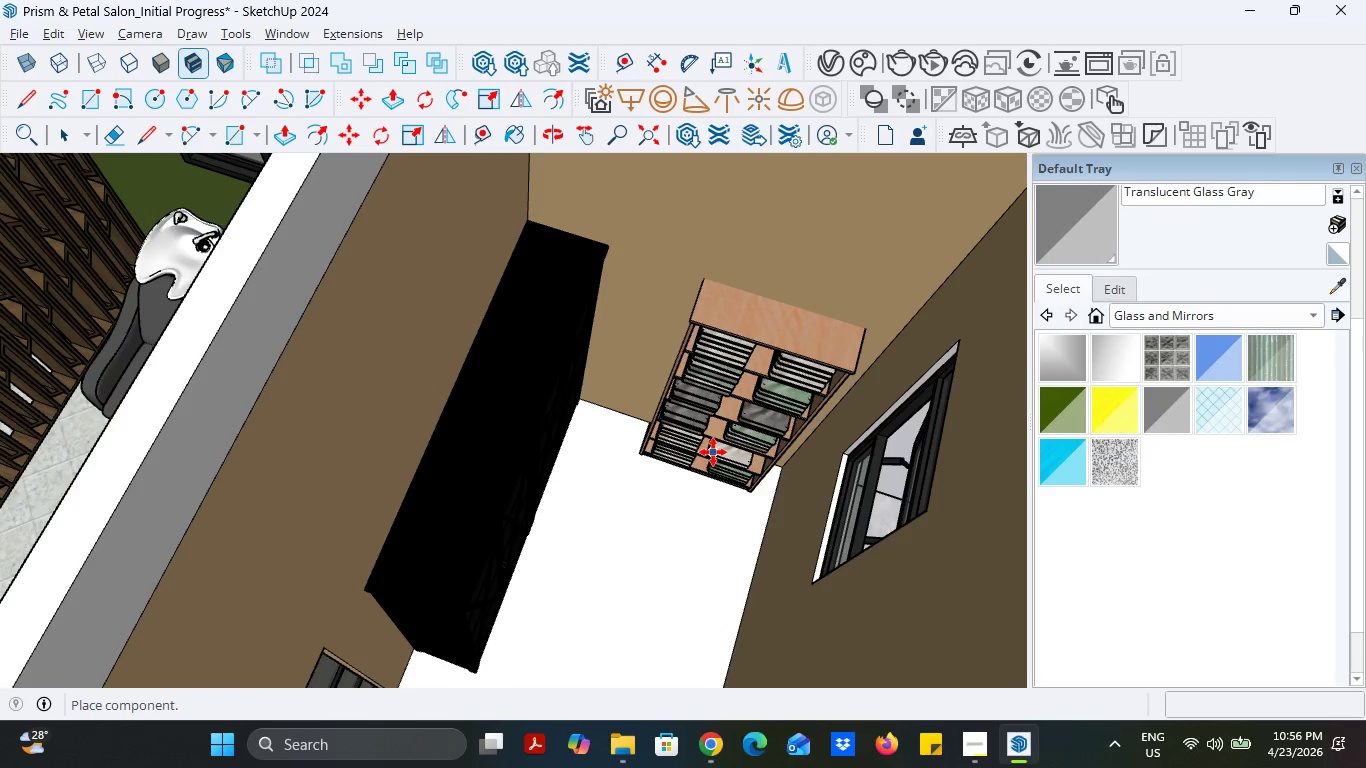 
scroll: coordinate [708, 424], scroll_direction: down, amount: 5.0
 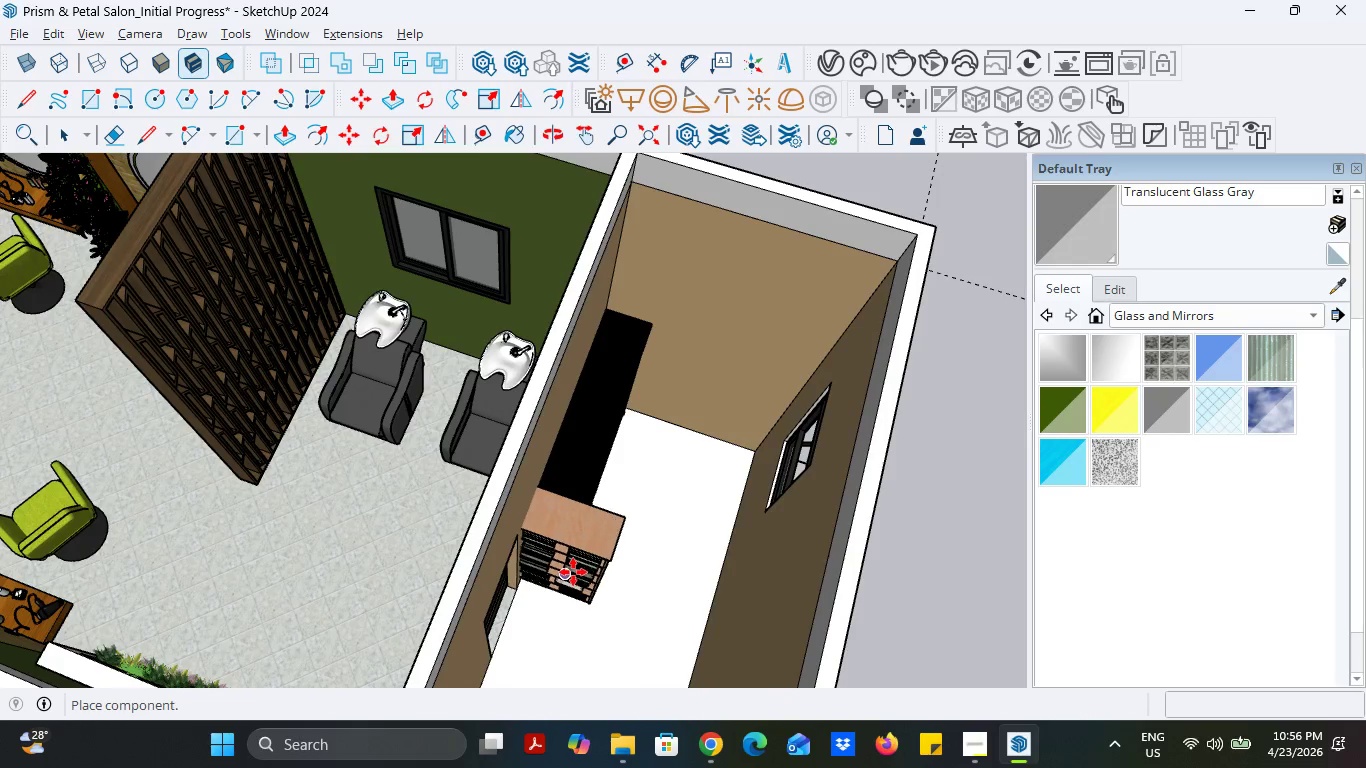 
left_click([573, 572])
 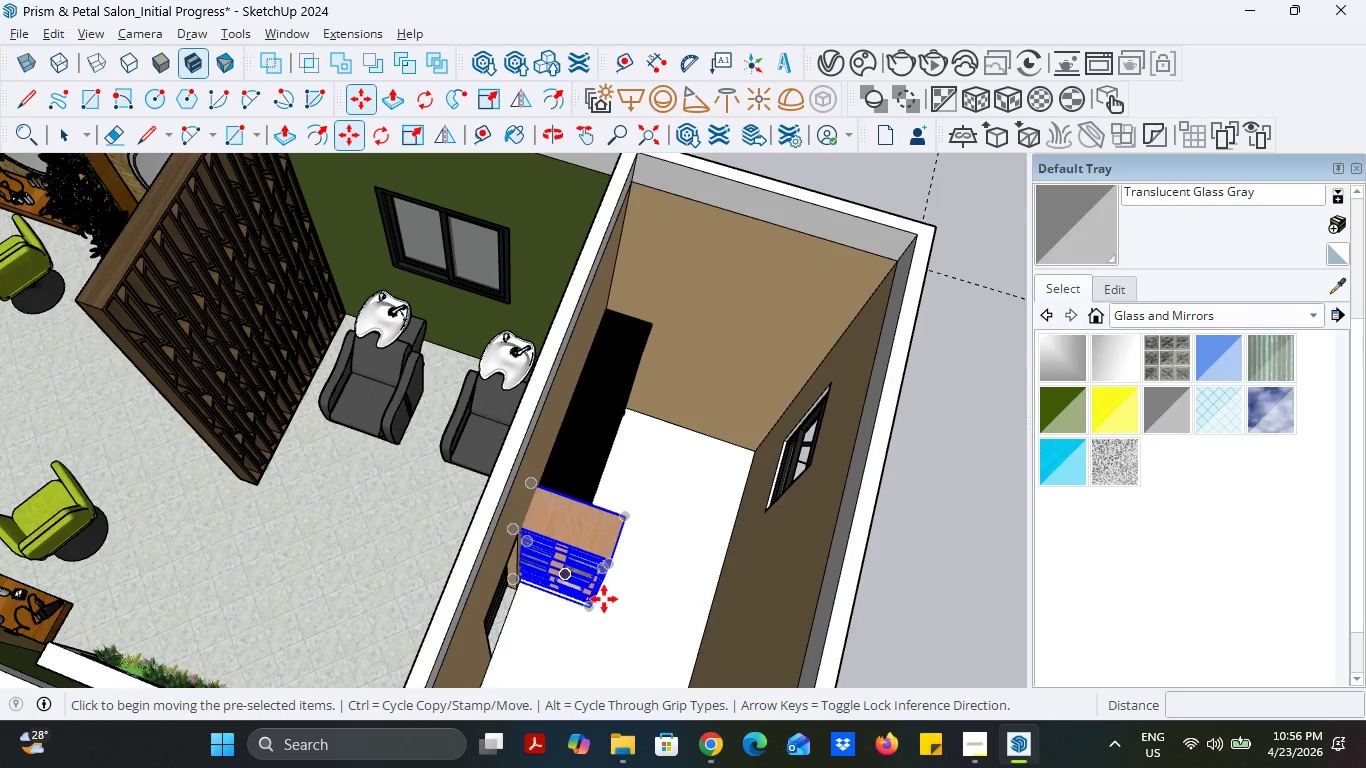 
scroll: coordinate [580, 562], scroll_direction: up, amount: 15.0
 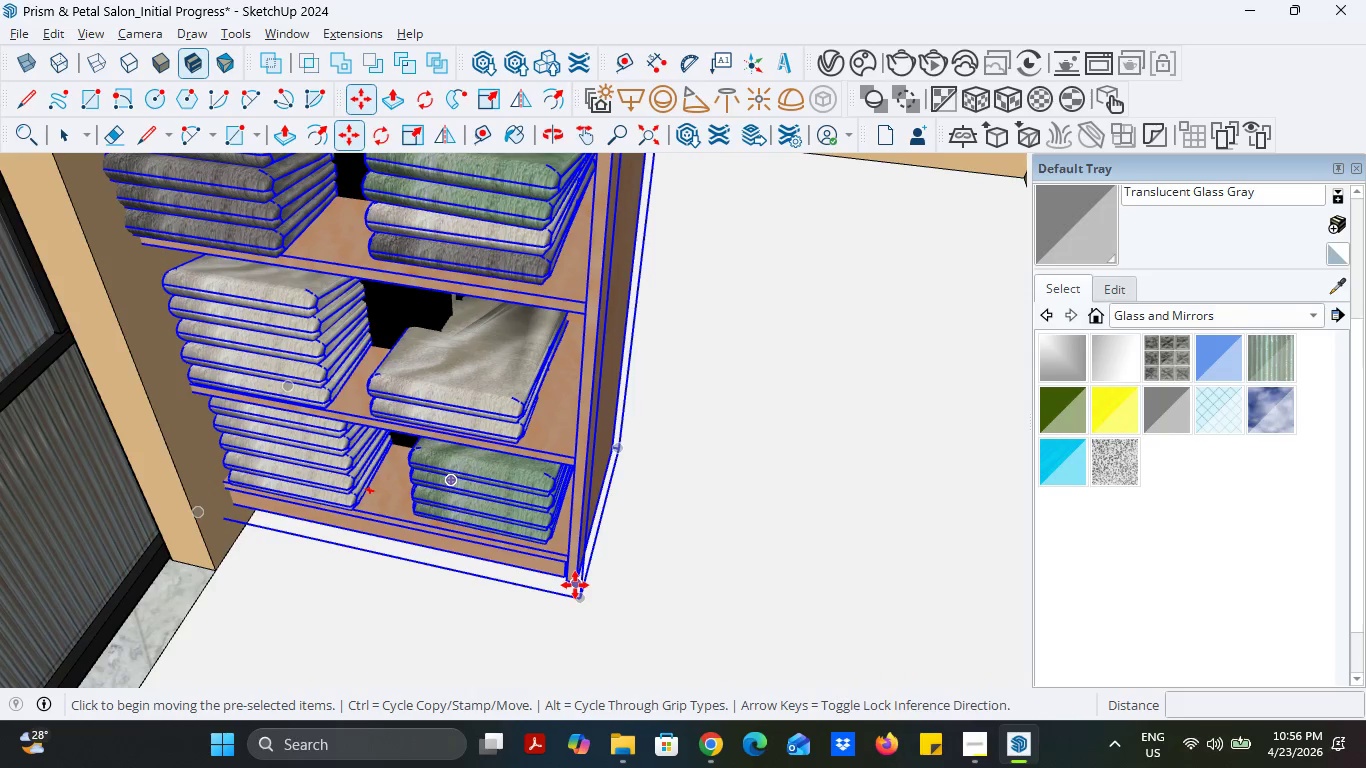 
left_click([575, 585])
 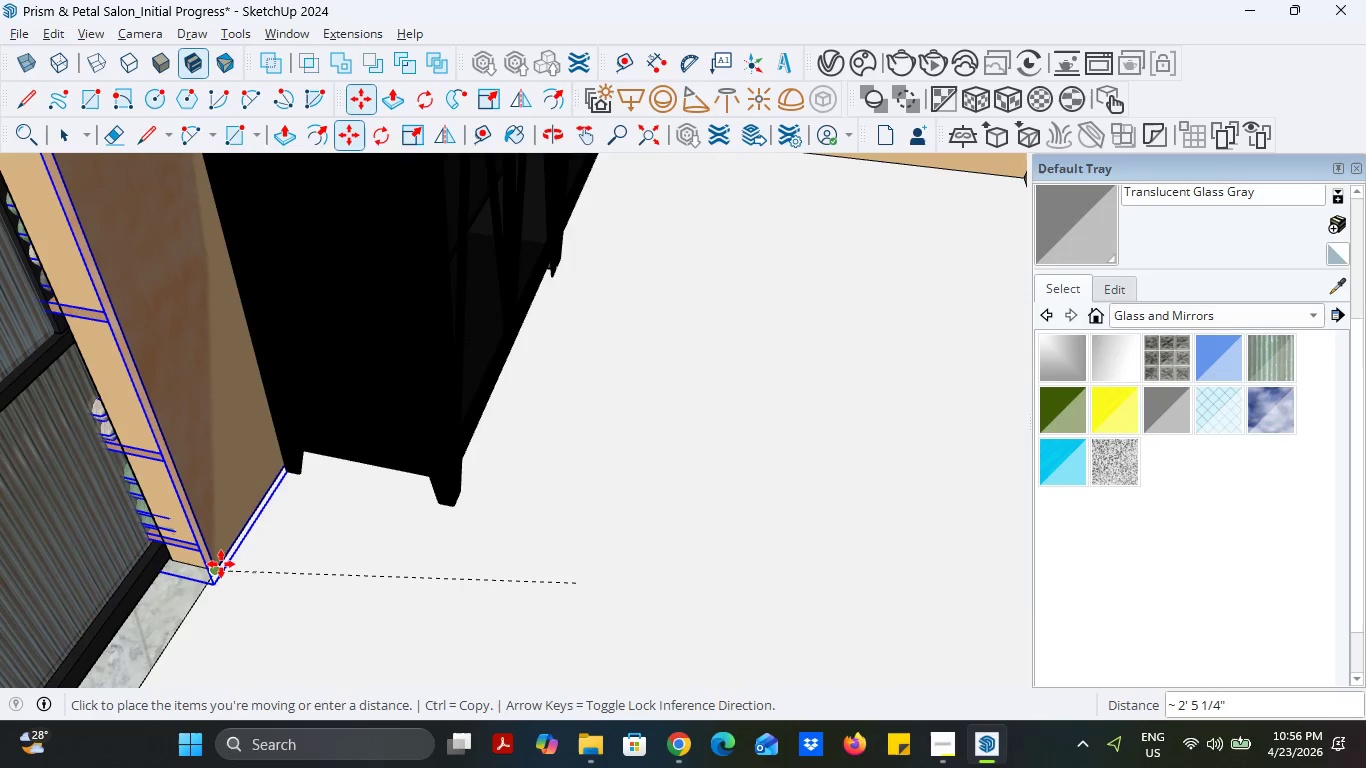 
left_click([219, 565])
 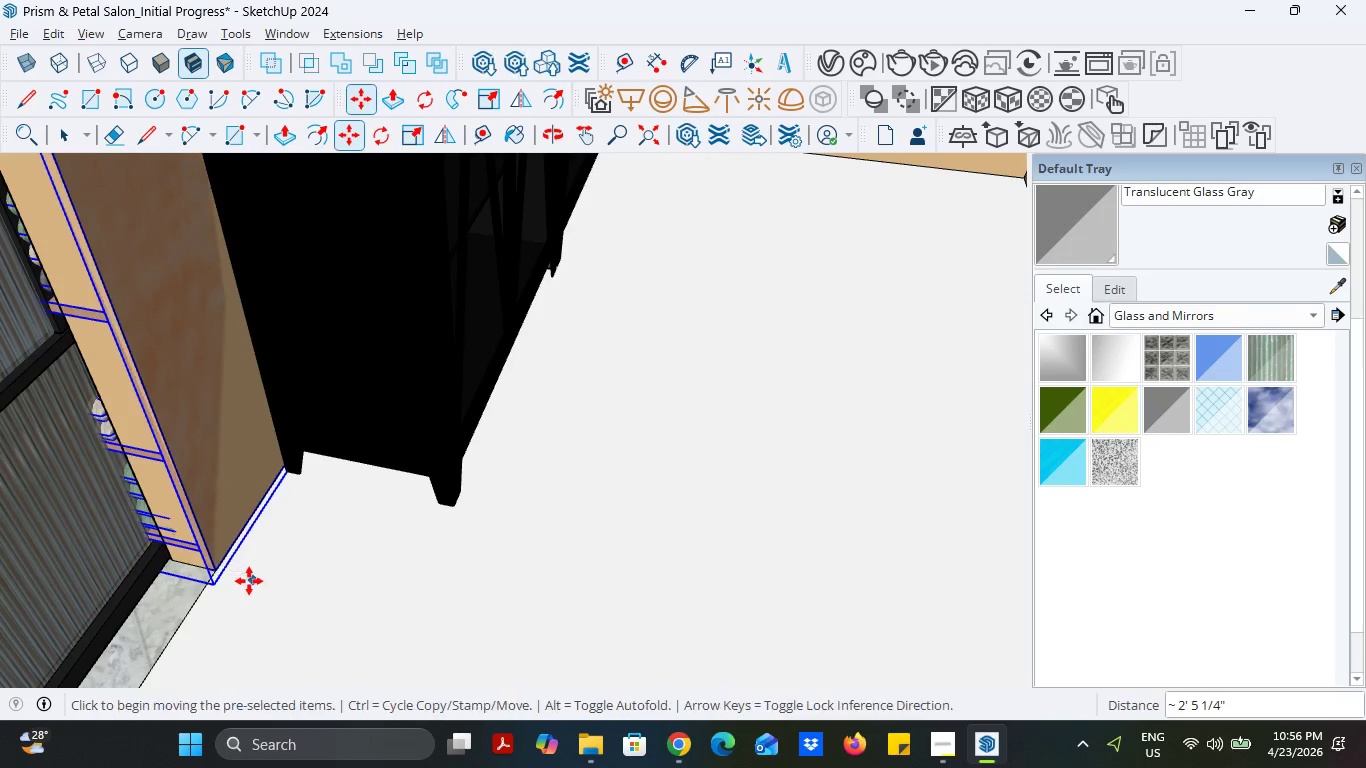 
scroll: coordinate [229, 581], scroll_direction: up, amount: 3.0
 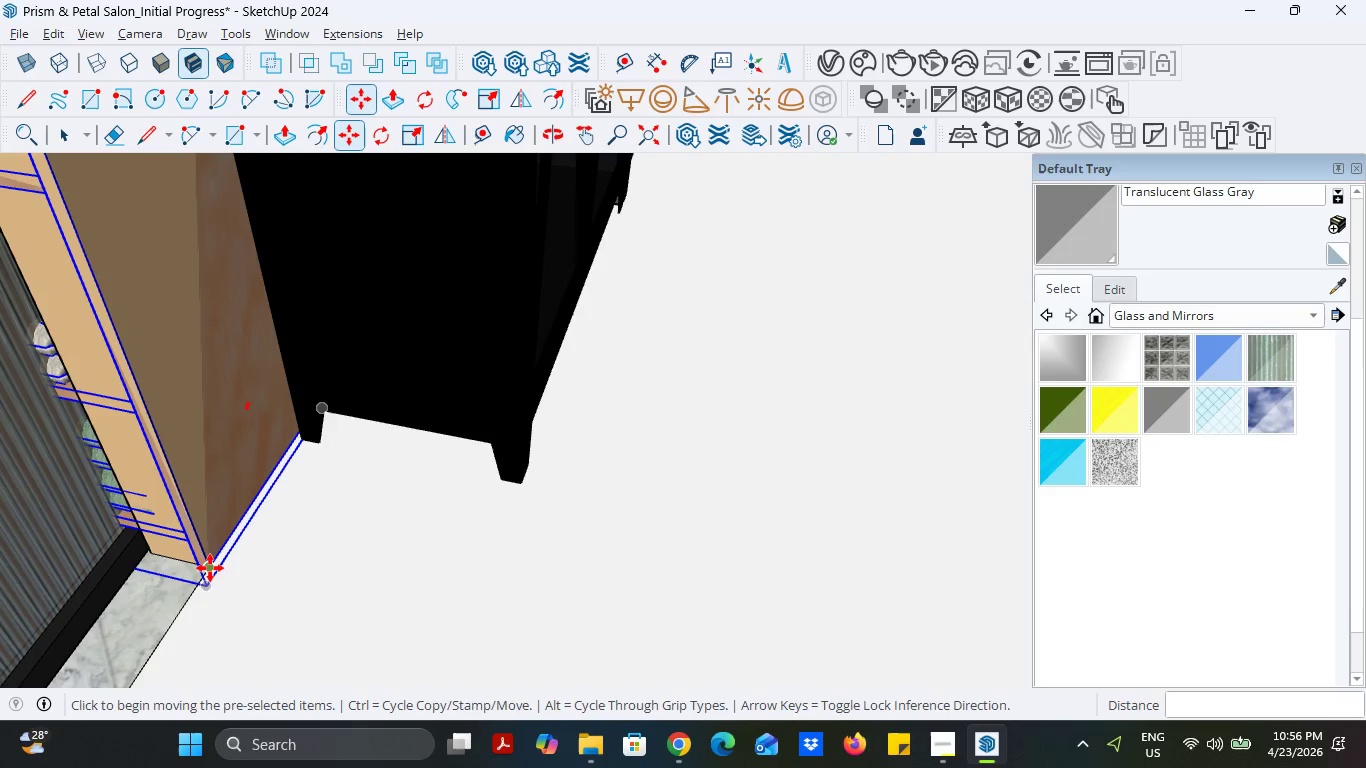 
left_click([210, 568])
 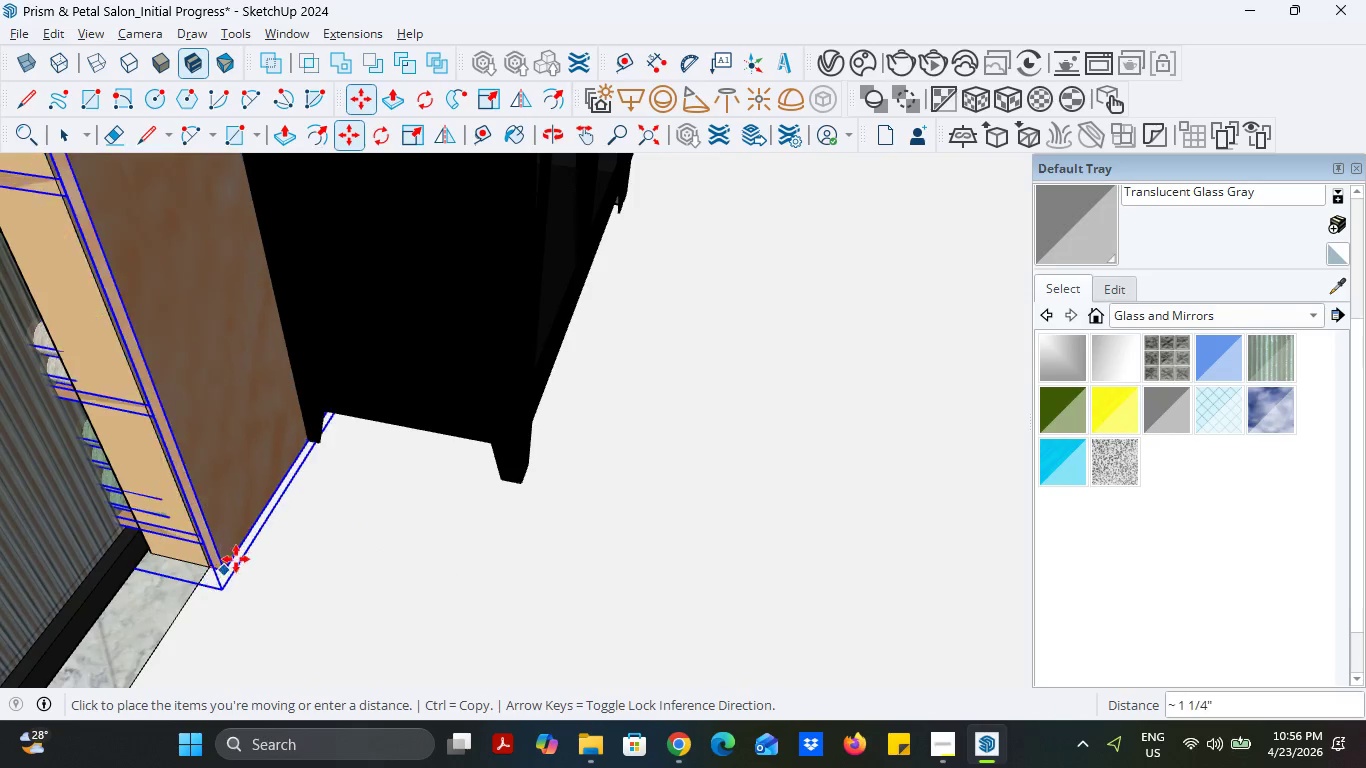 
scroll: coordinate [487, 399], scroll_direction: down, amount: 17.0
 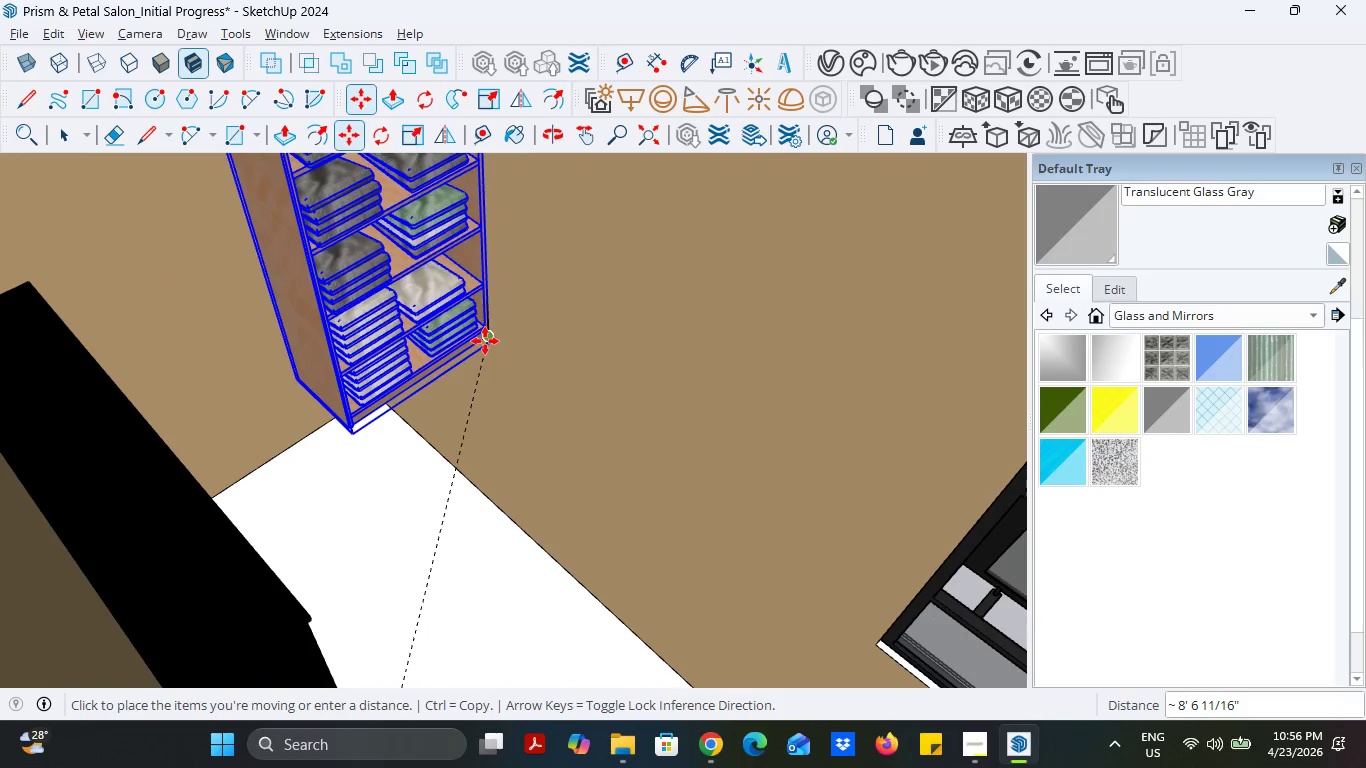 
left_click([485, 341])
 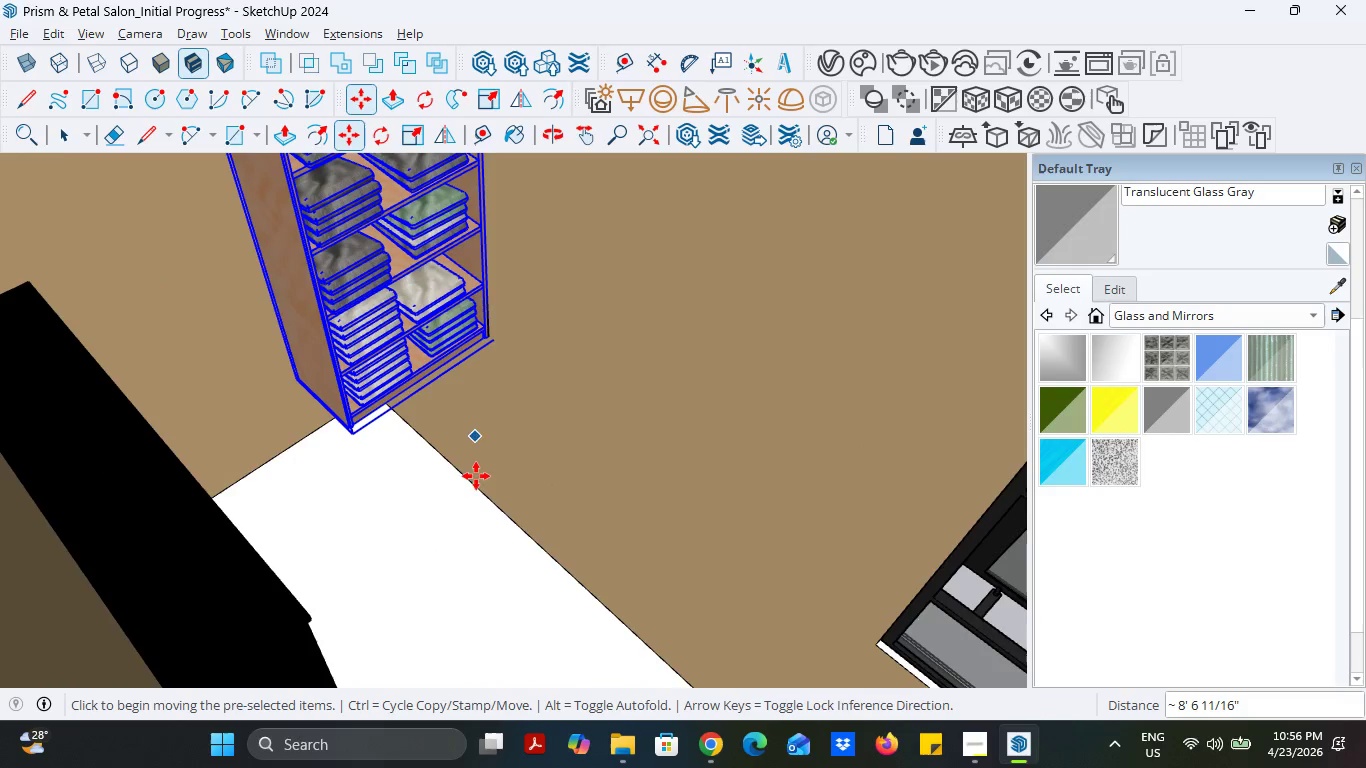 
scroll: coordinate [481, 498], scroll_direction: down, amount: 5.0
 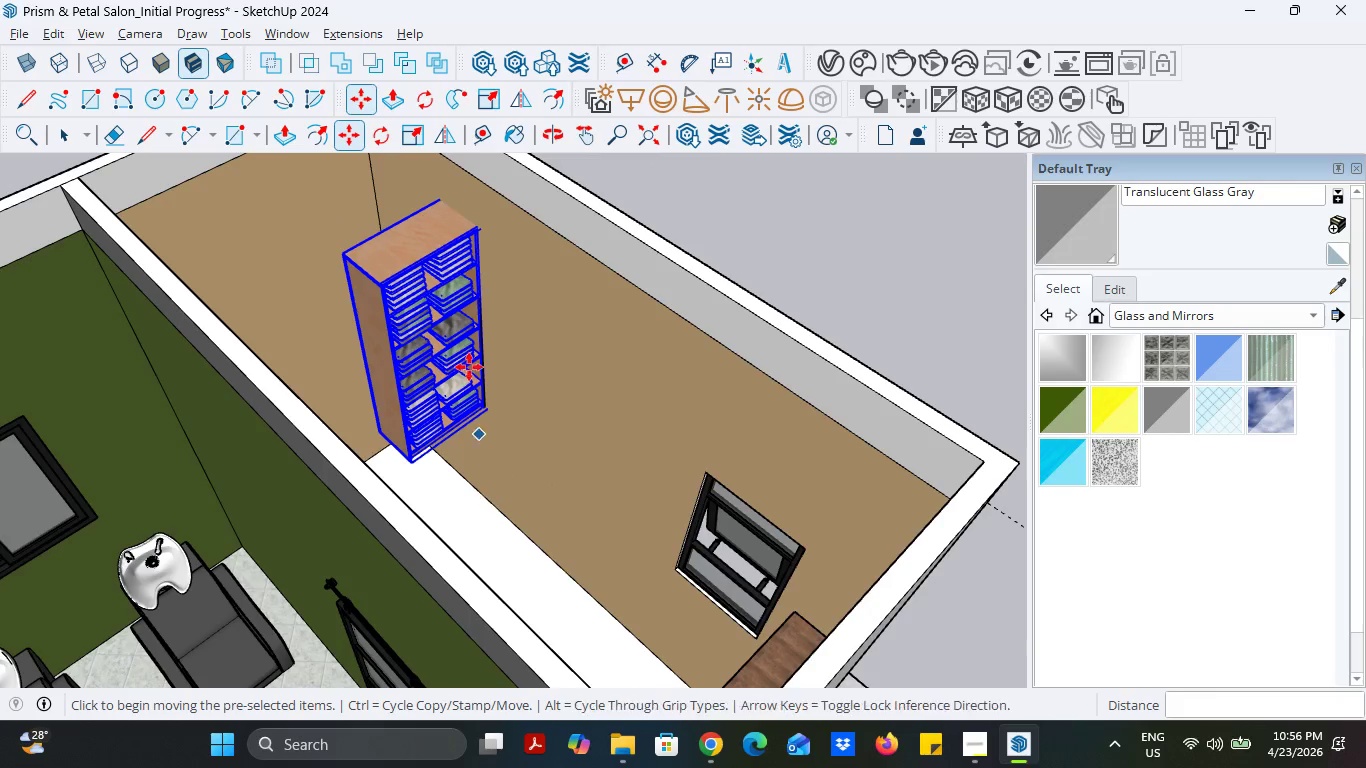 
scroll: coordinate [469, 362], scroll_direction: up, amount: 3.0
 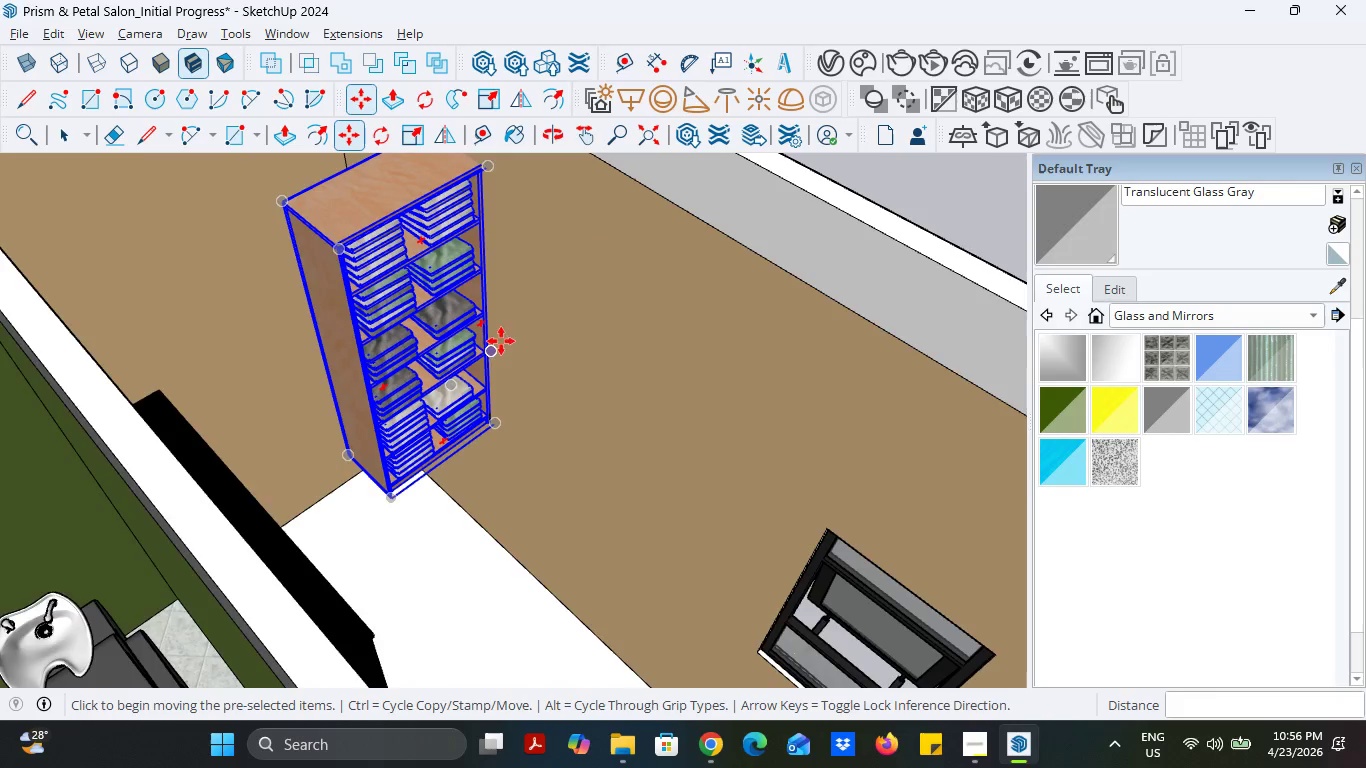 
scroll: coordinate [510, 376], scroll_direction: down, amount: 3.0
 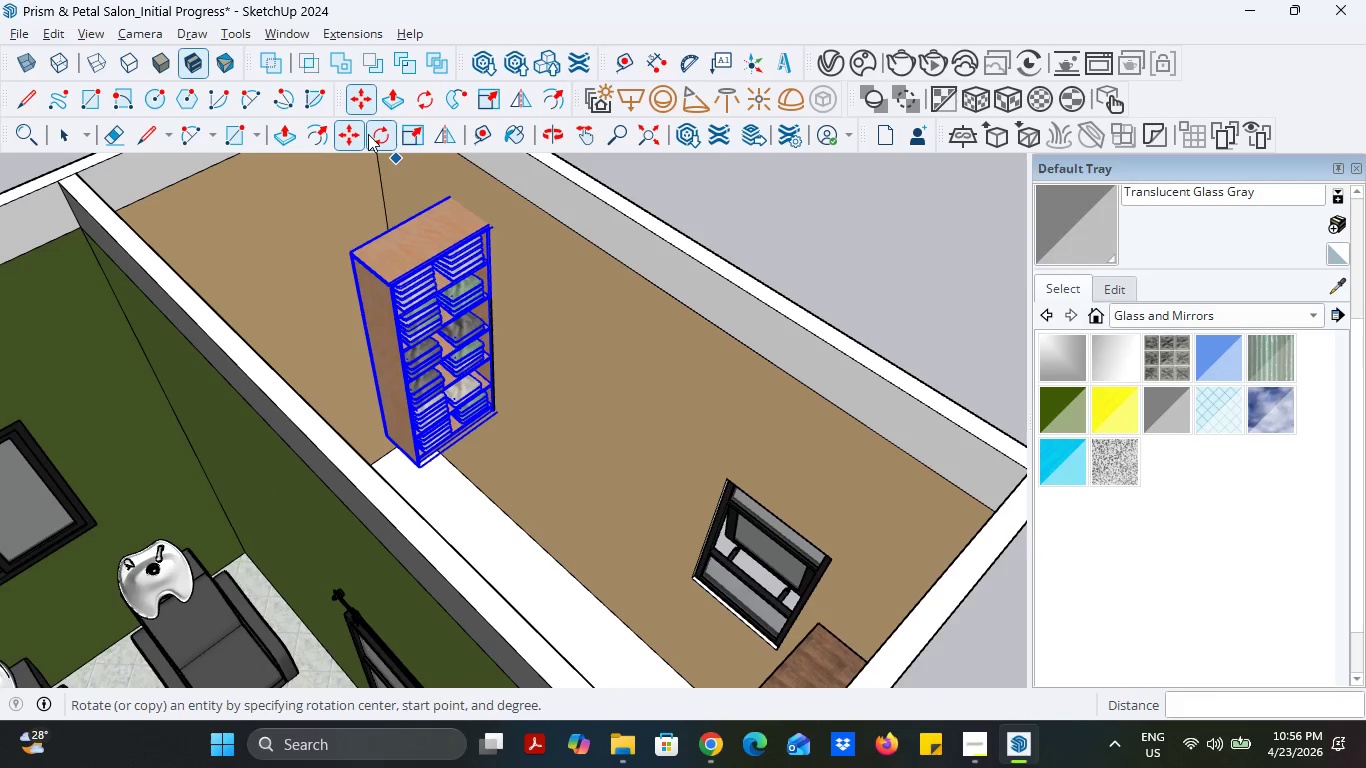 
left_click([368, 133])
 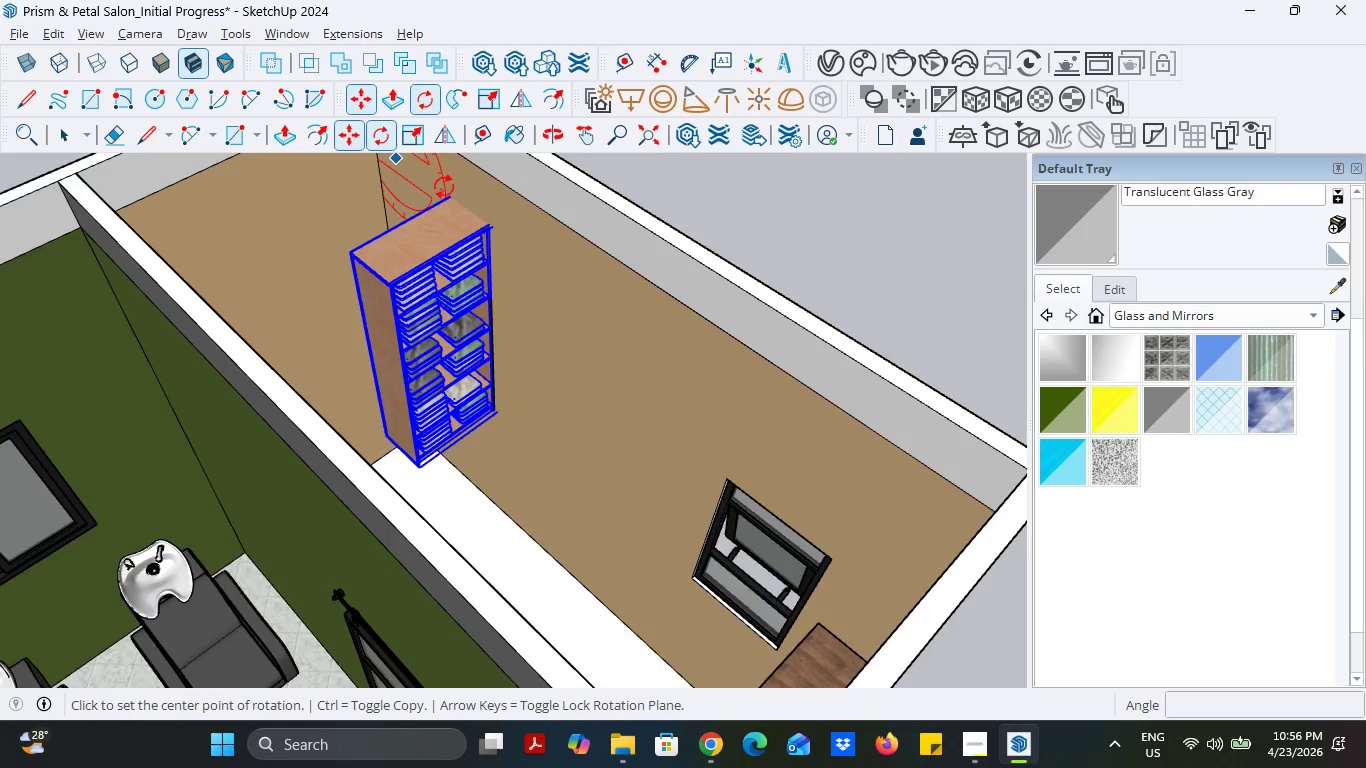 
scroll: coordinate [444, 187], scroll_direction: up, amount: 4.0
 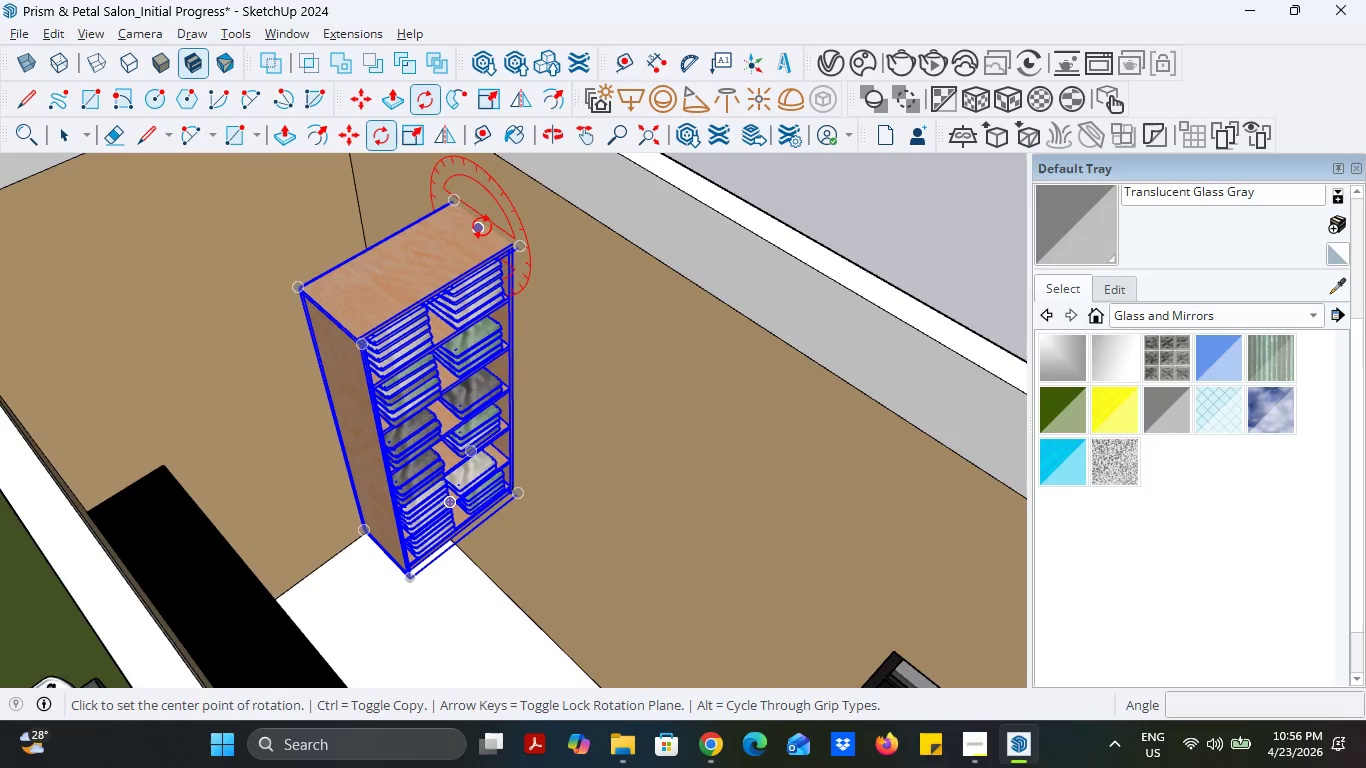 
left_click([477, 233])
 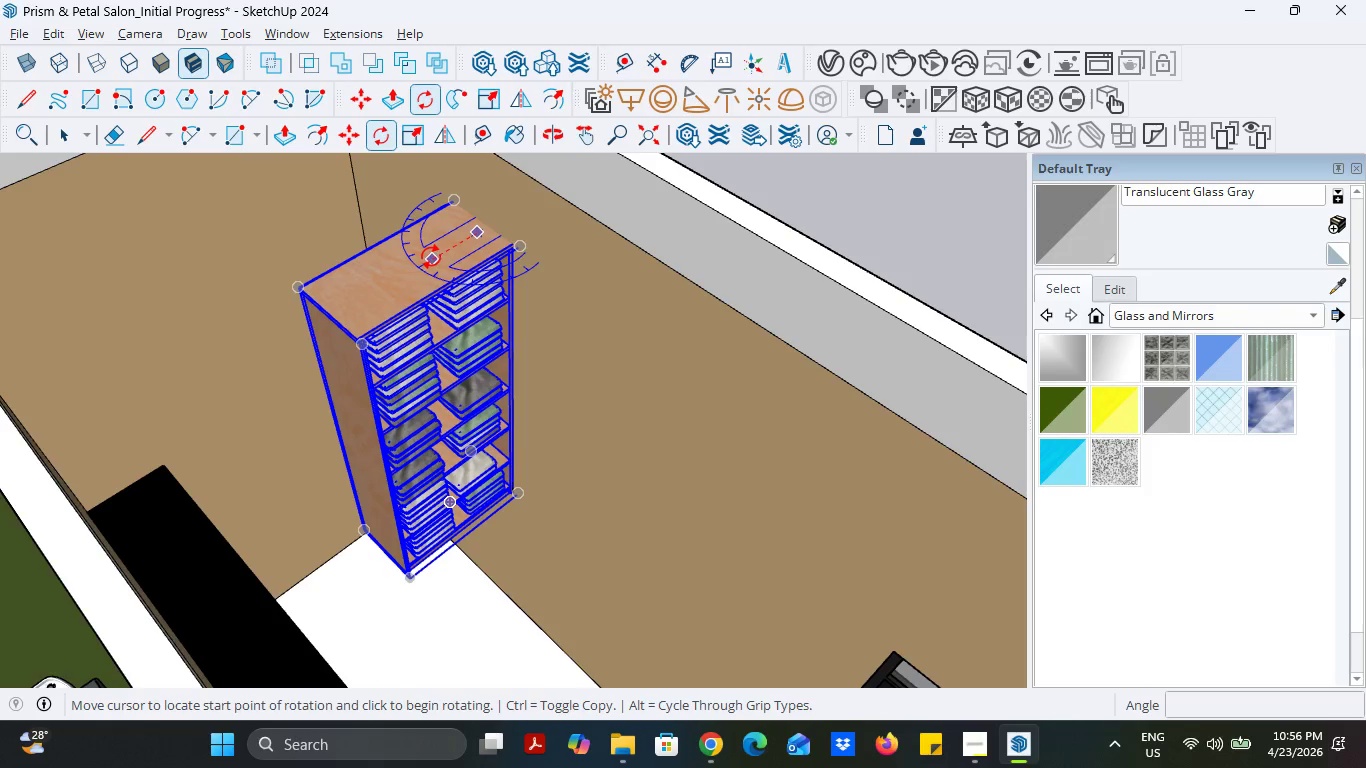 
left_click([431, 257])
 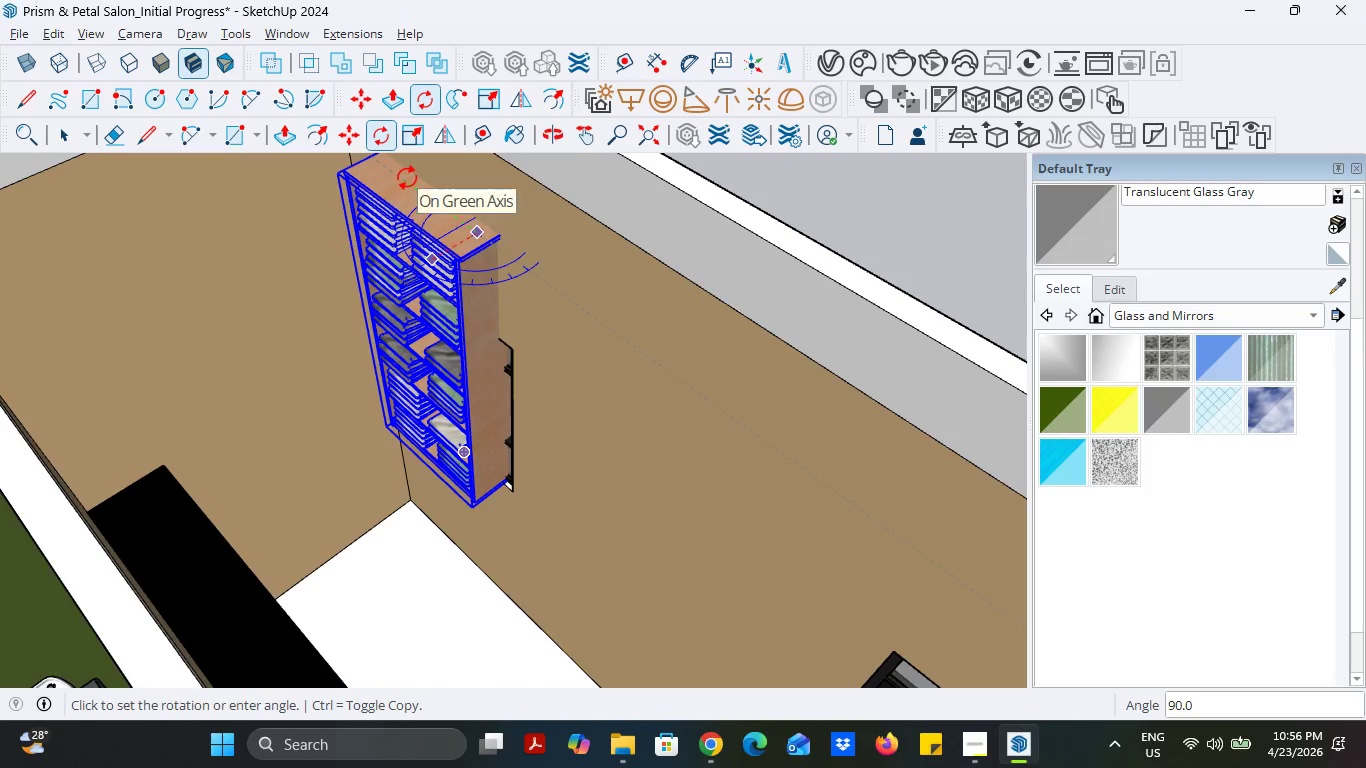 
left_click([407, 178])
 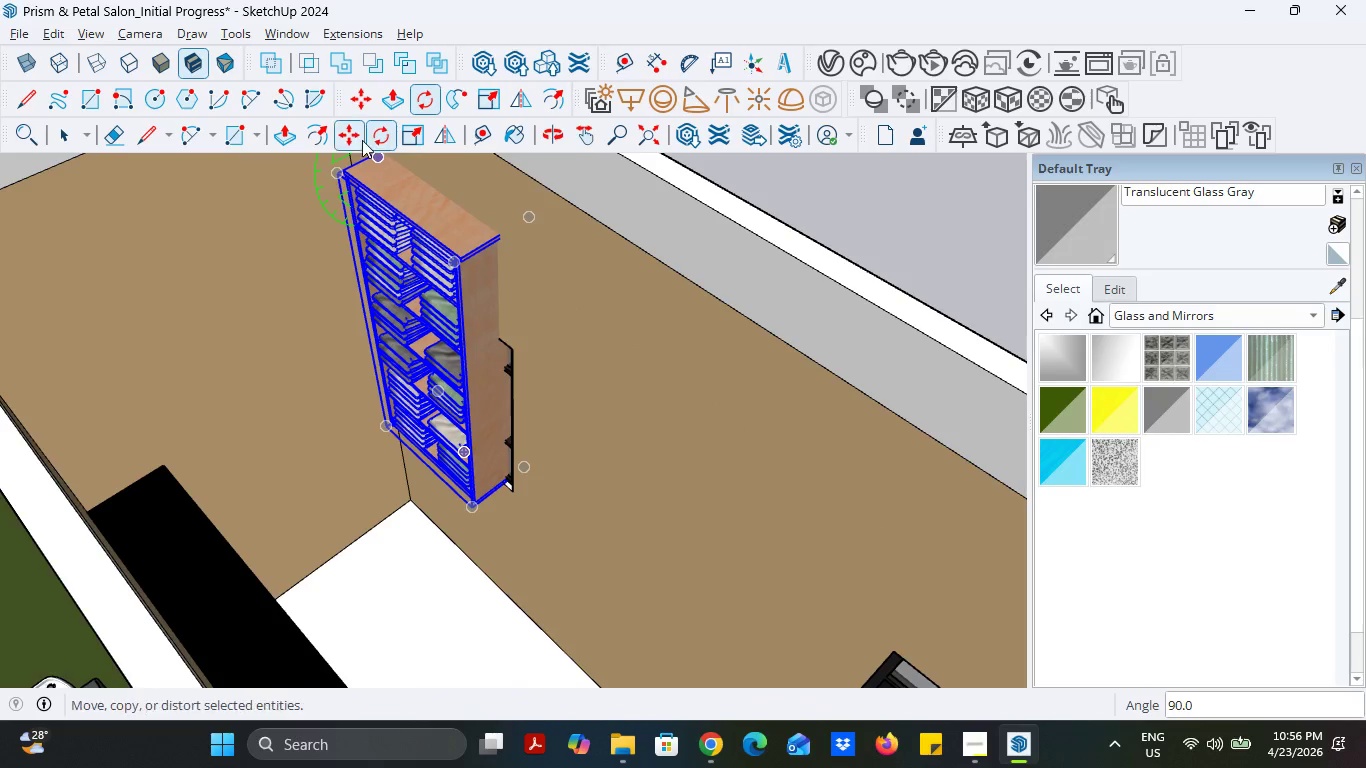 
left_click([349, 133])
 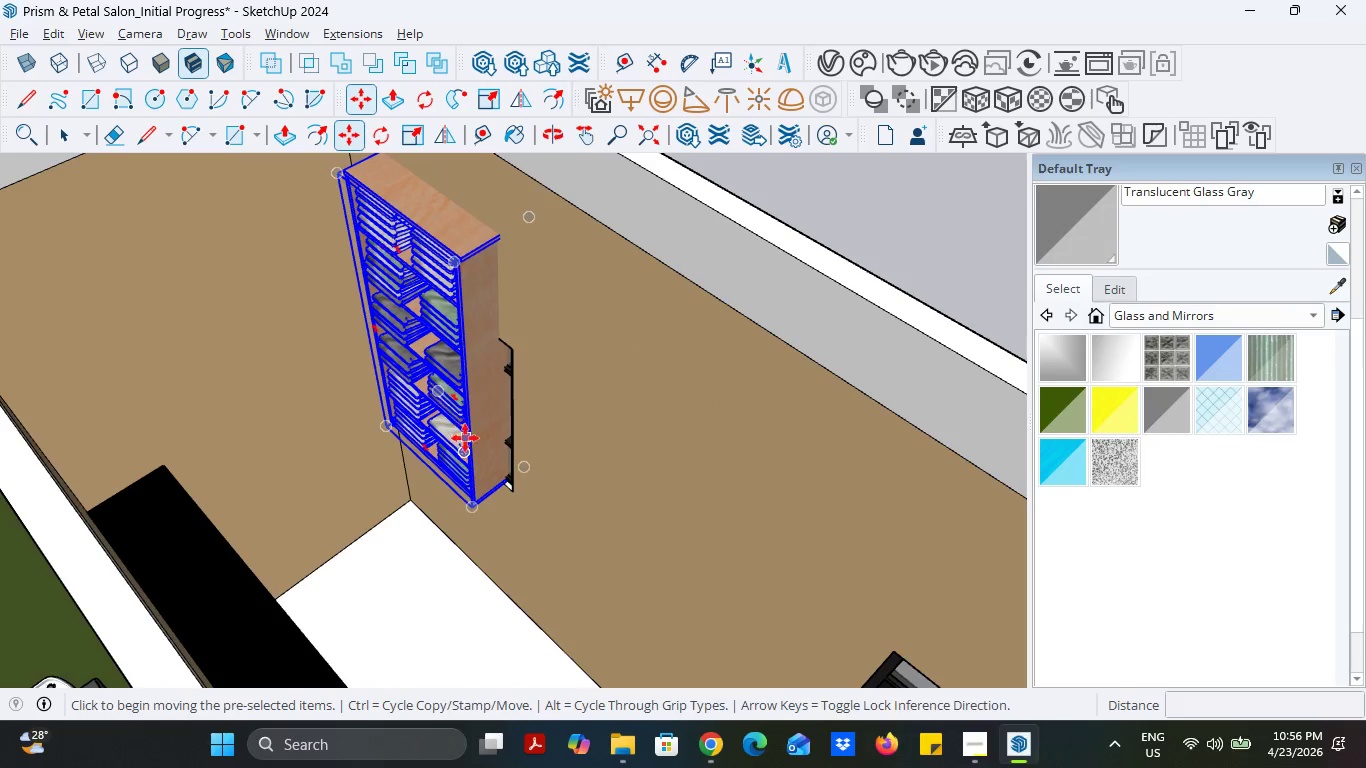 
scroll: coordinate [489, 515], scroll_direction: up, amount: 10.0
 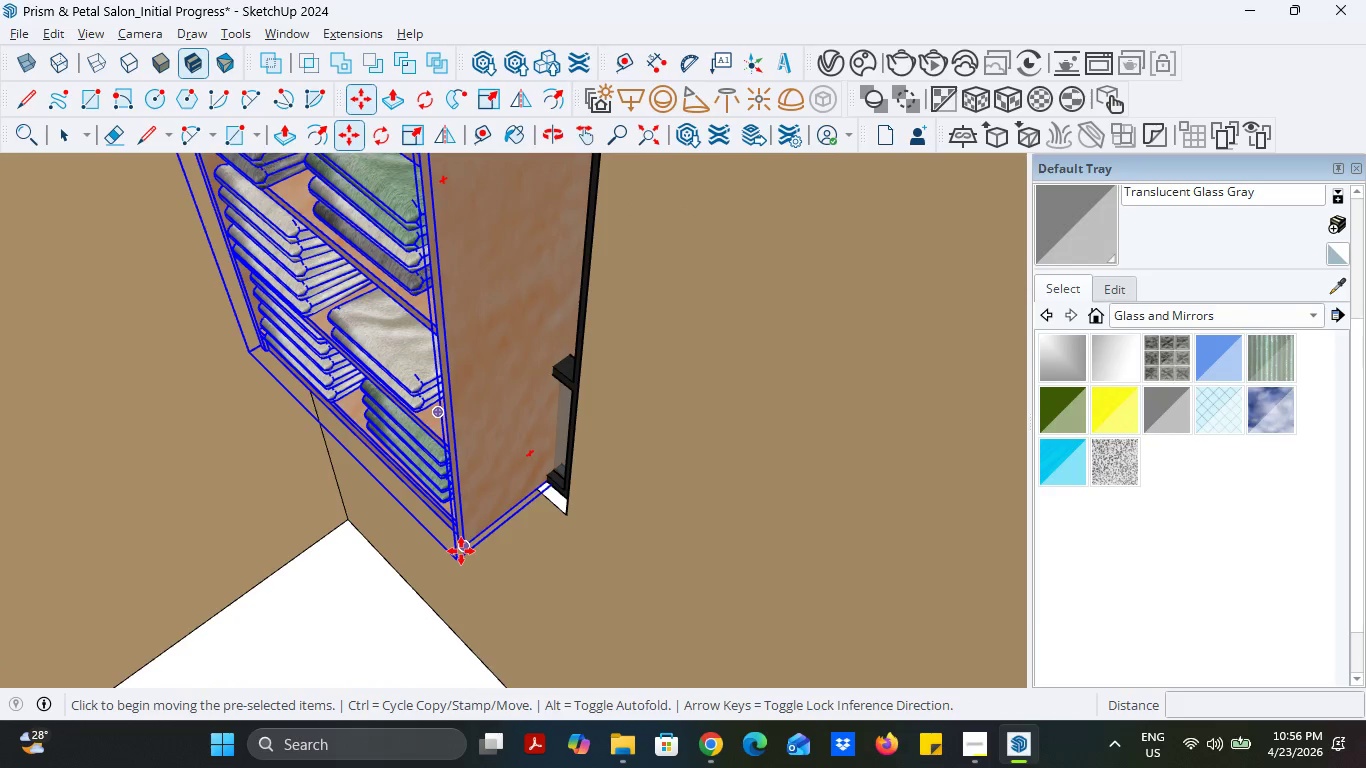 
left_click([461, 551])
 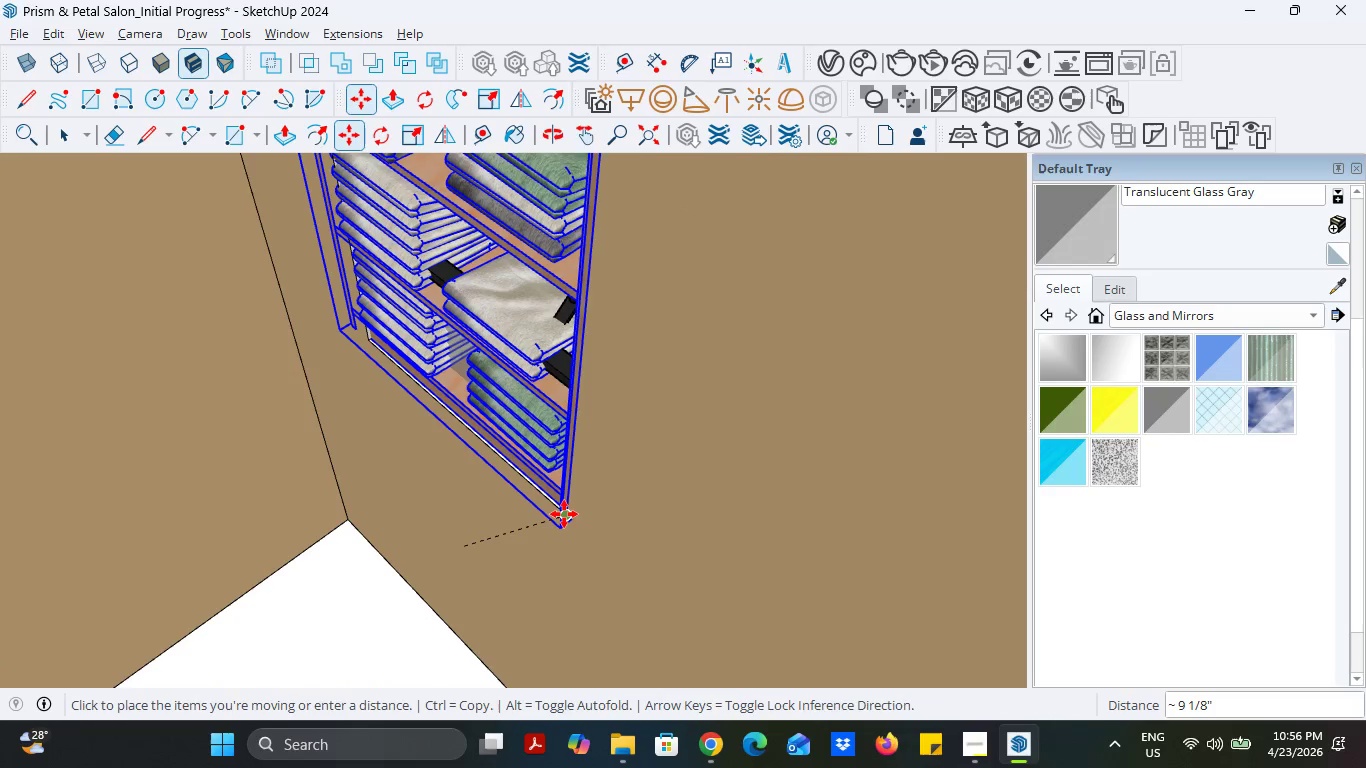 
left_click([564, 514])
 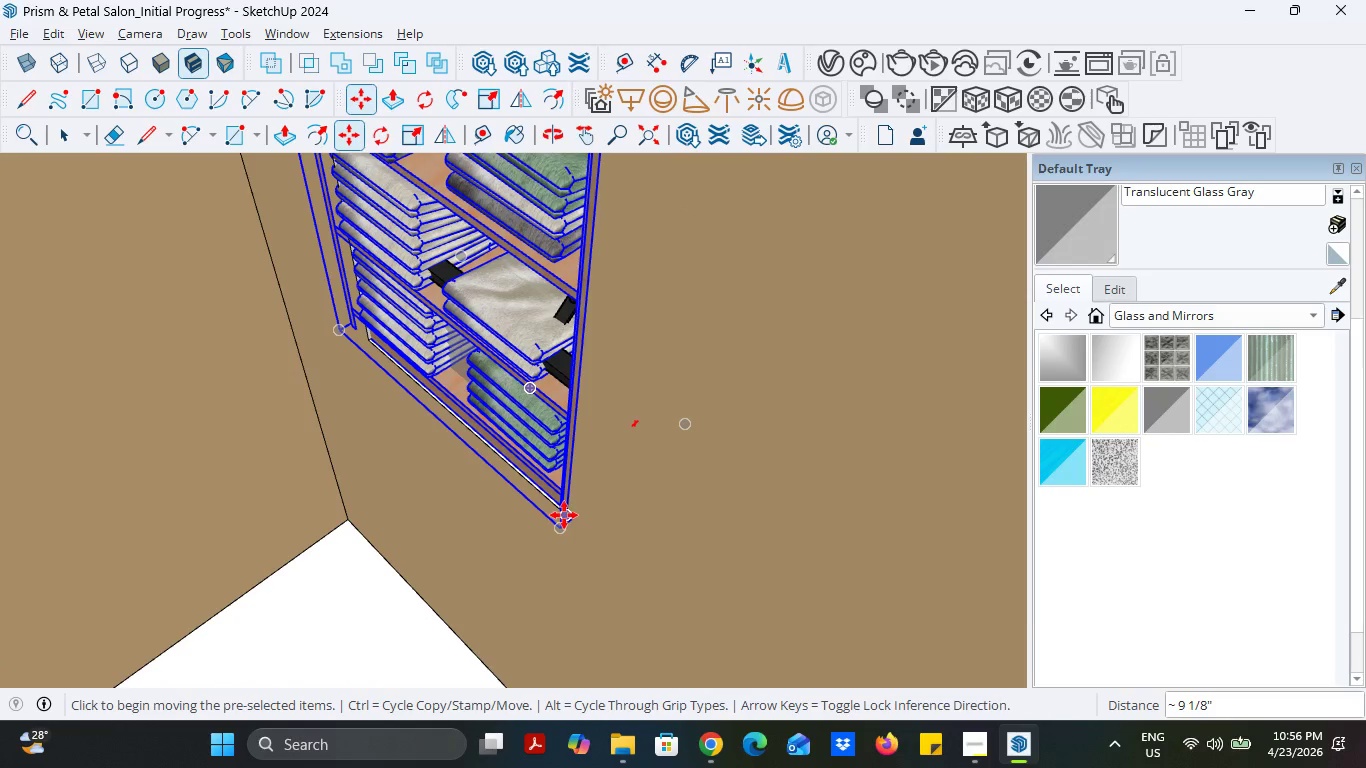 
left_click([564, 515])
 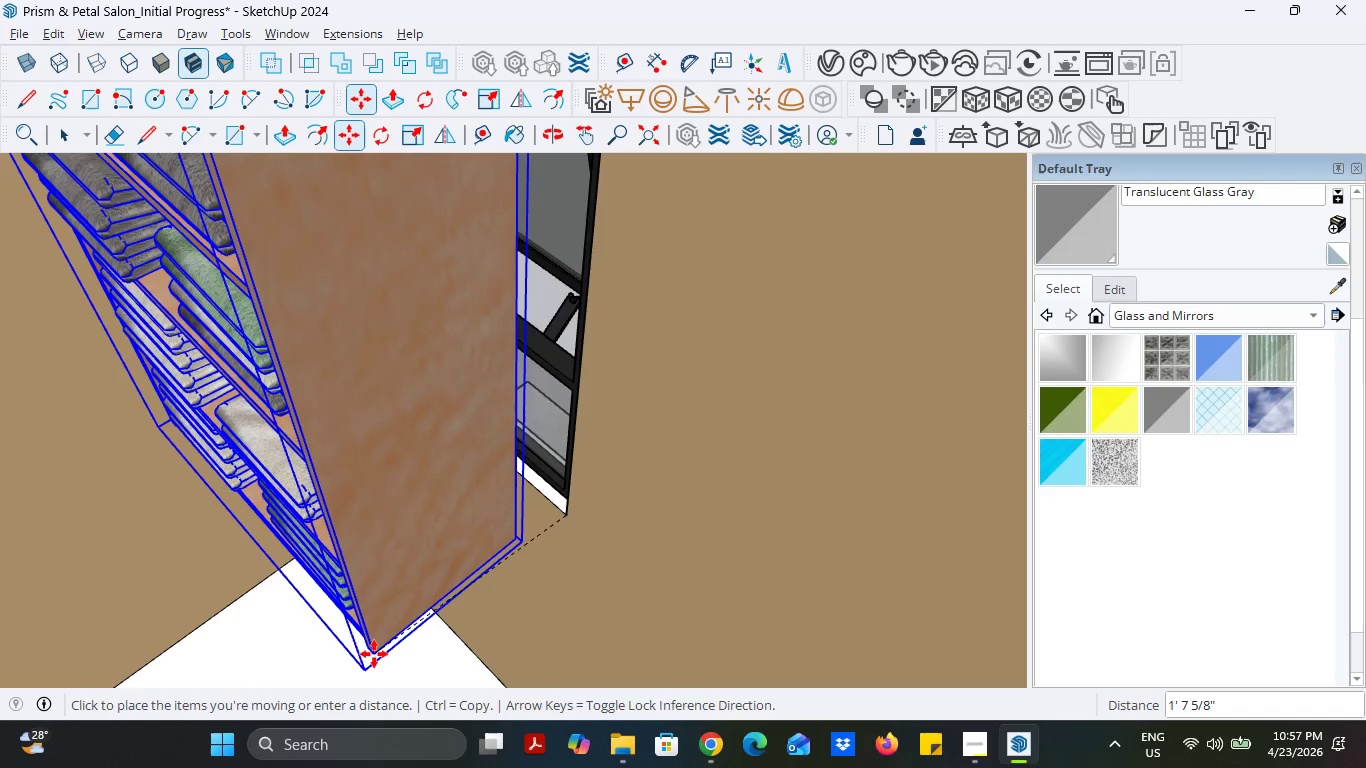 
left_click([378, 661])
 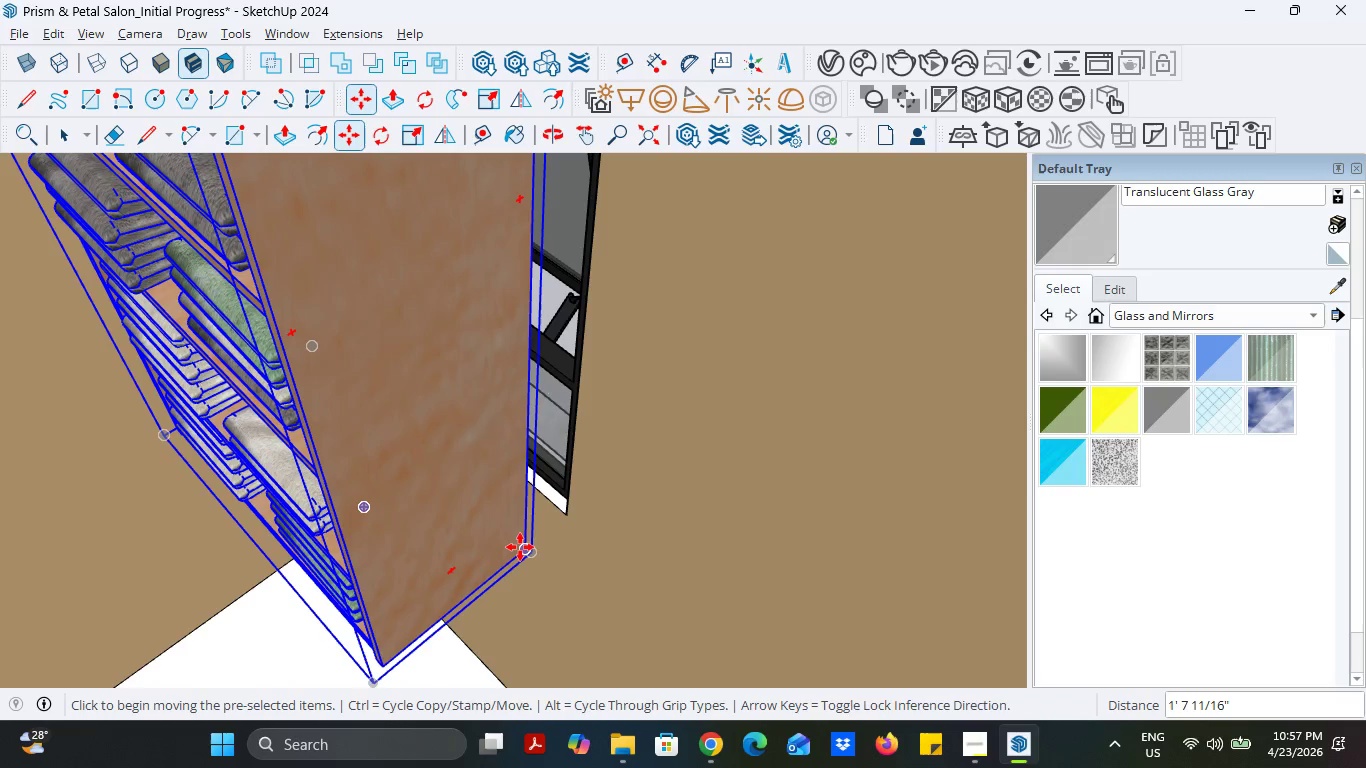 
left_click([520, 547])
 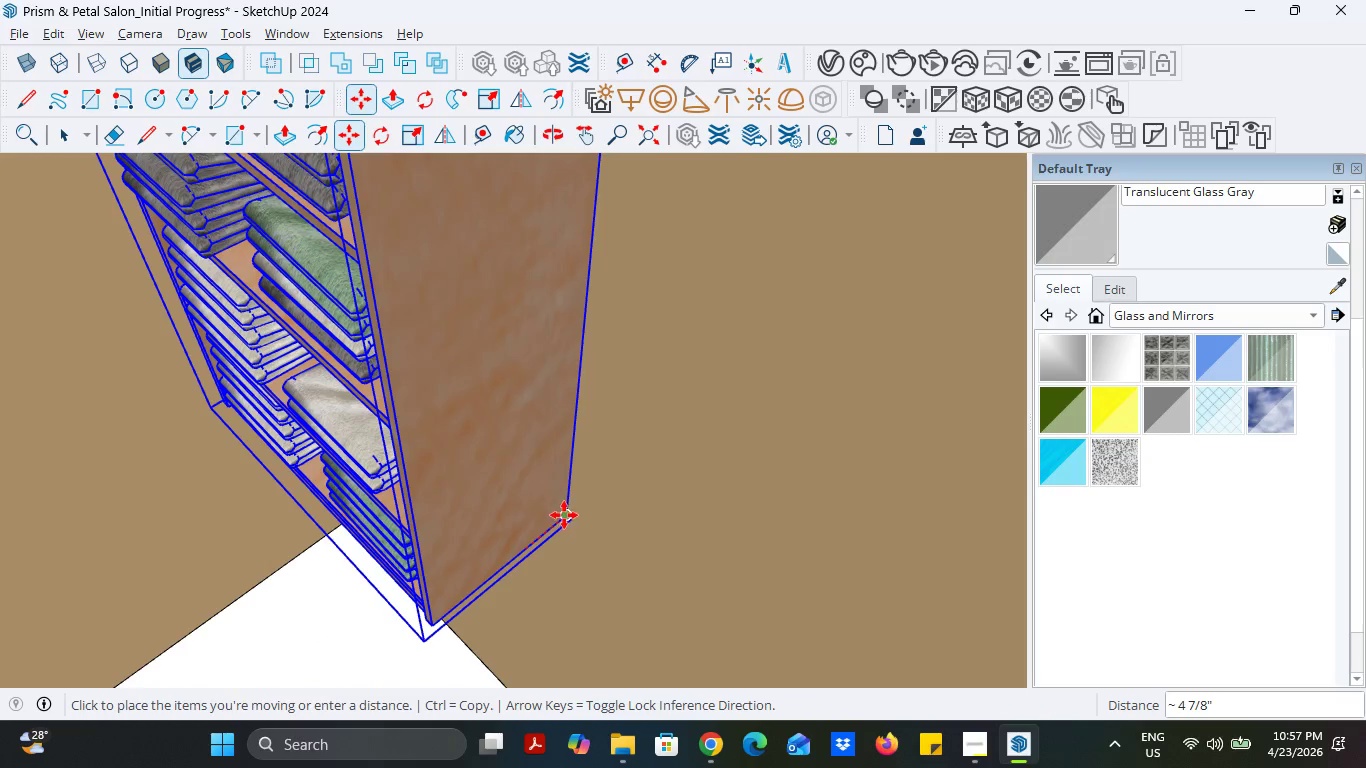 
left_click([565, 514])
 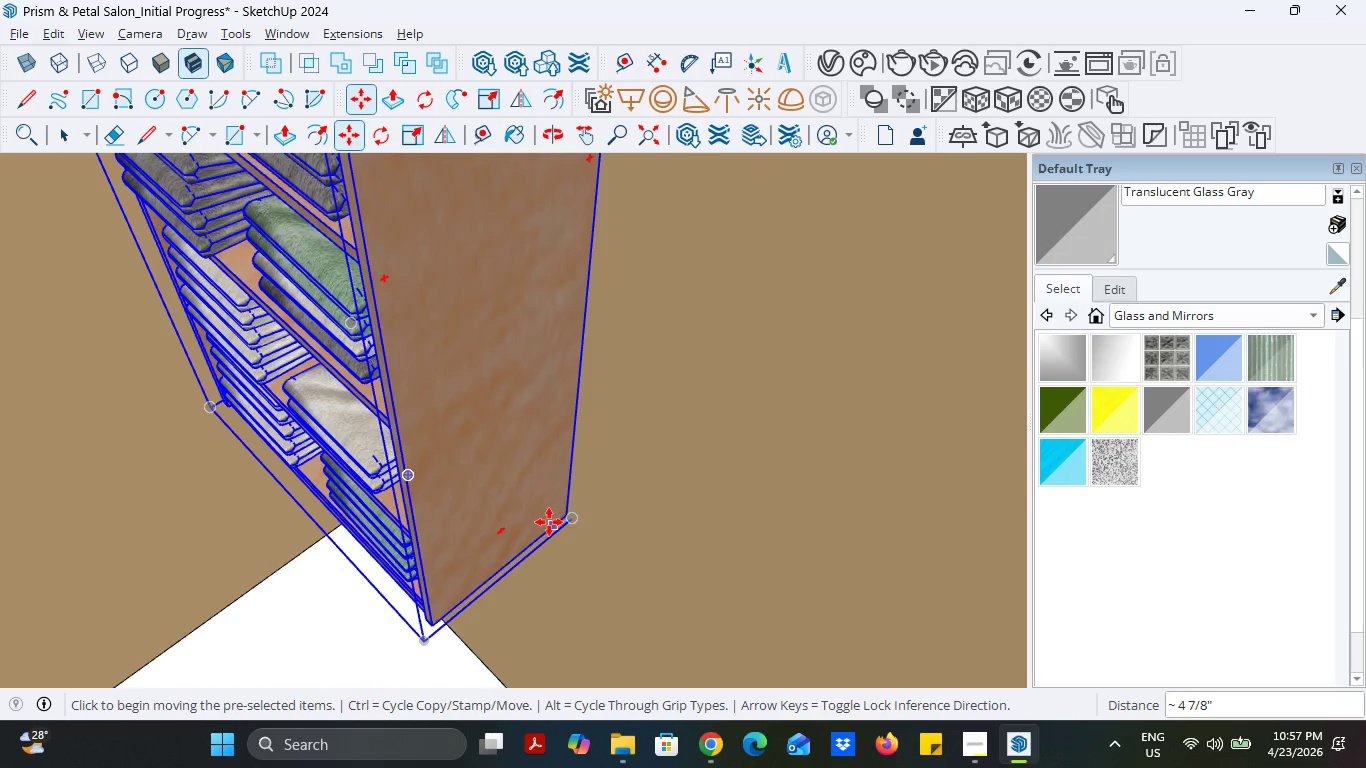 
scroll: coordinate [467, 548], scroll_direction: down, amount: 15.0
 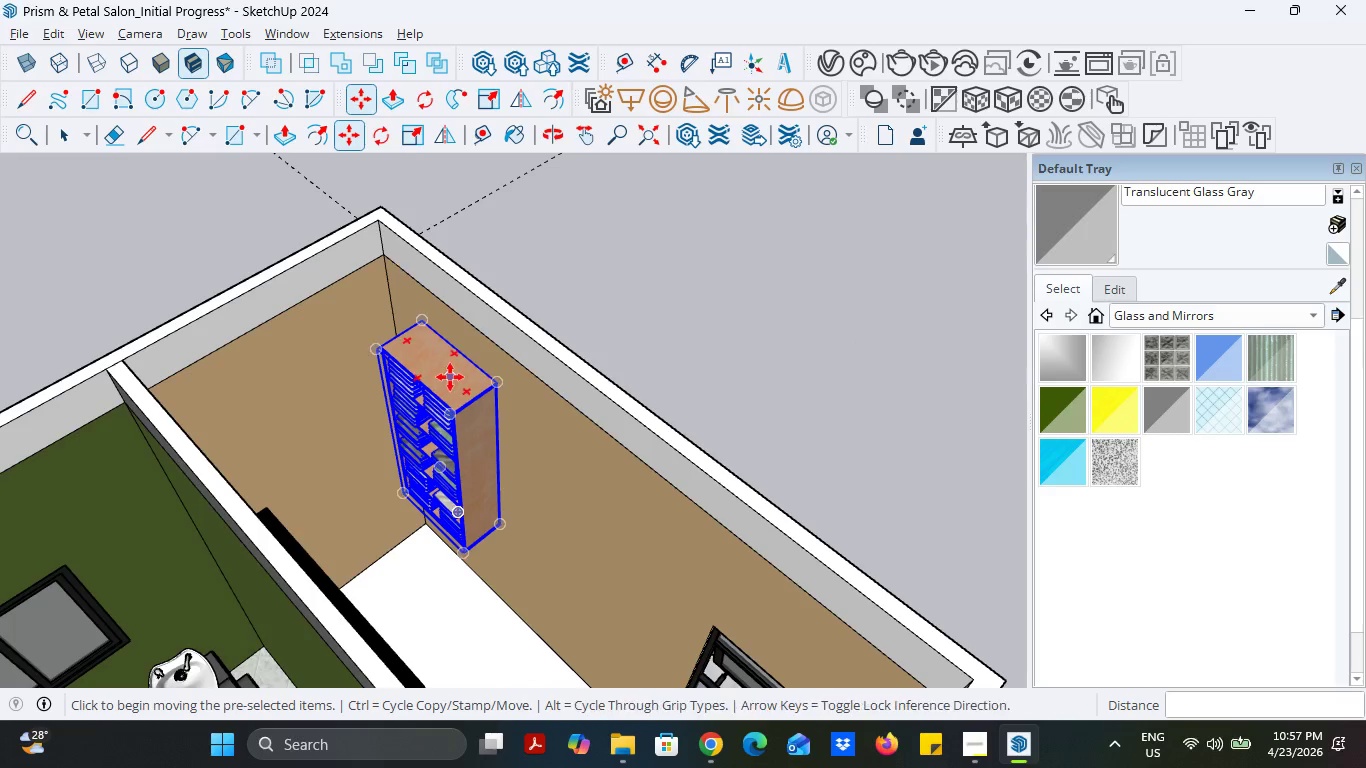 
left_click([450, 377])
 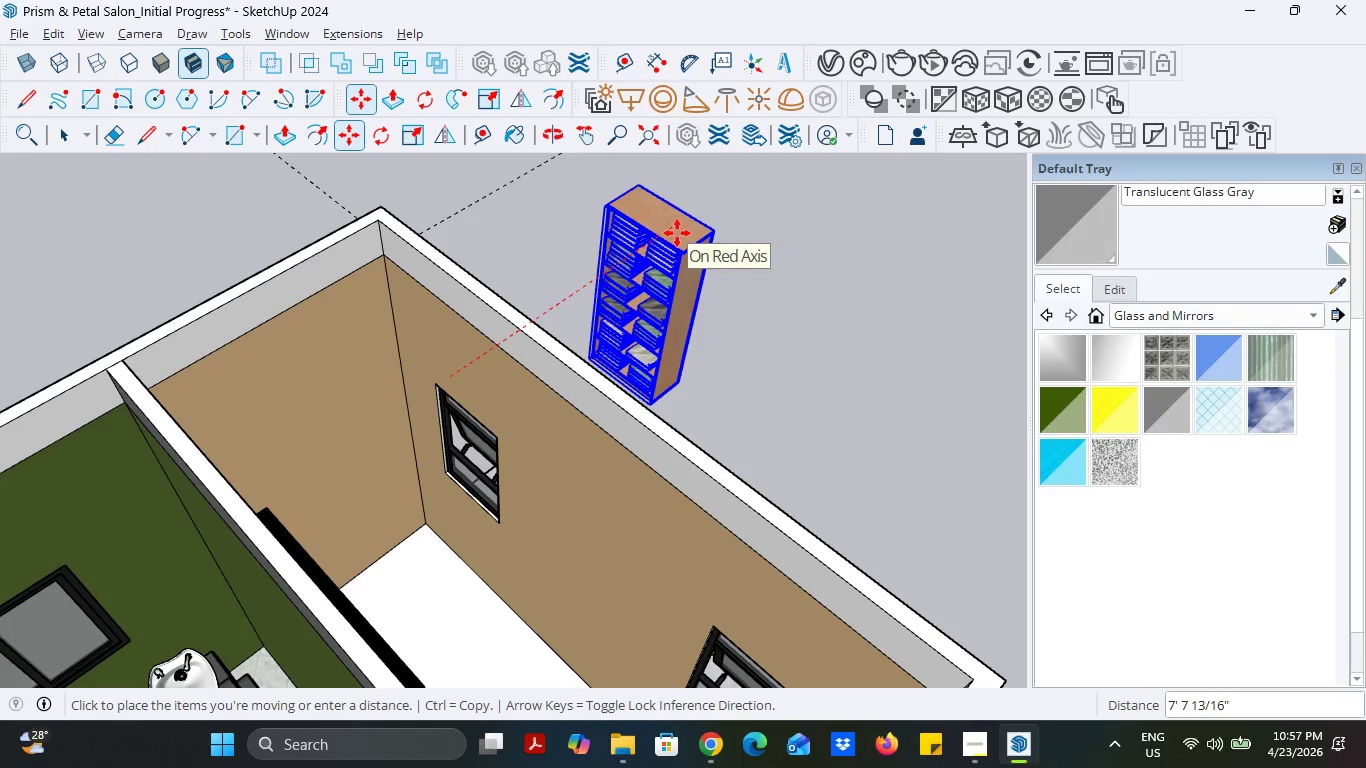 
wait(5.48)
 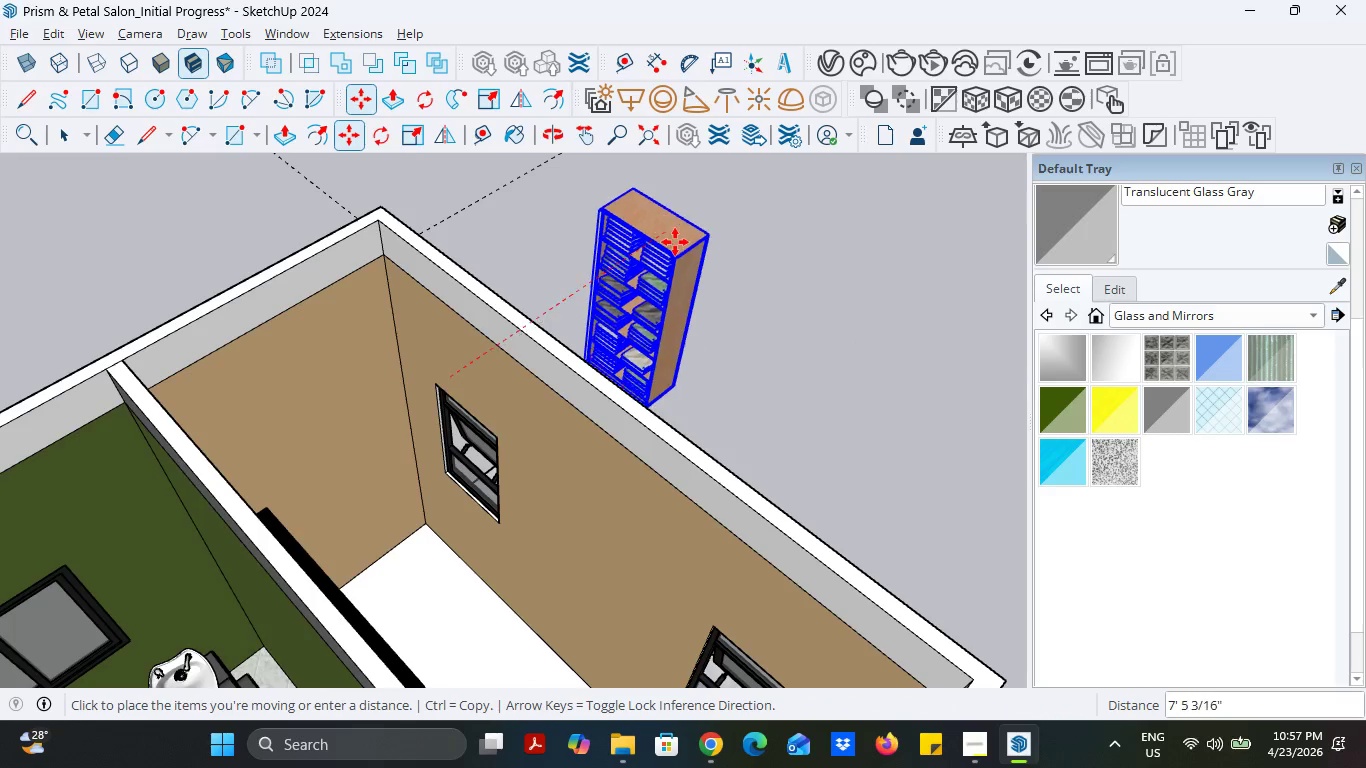 
type(120)
 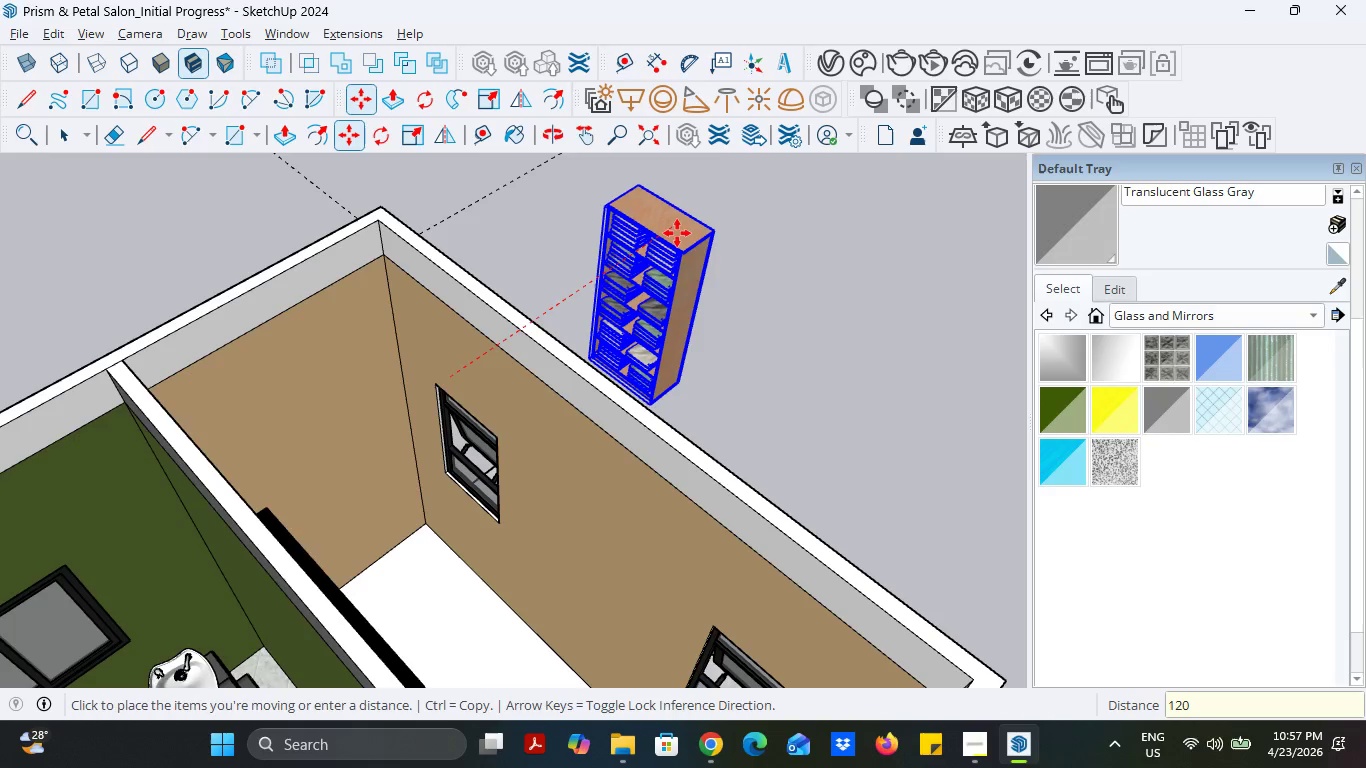 
key(Enter)
 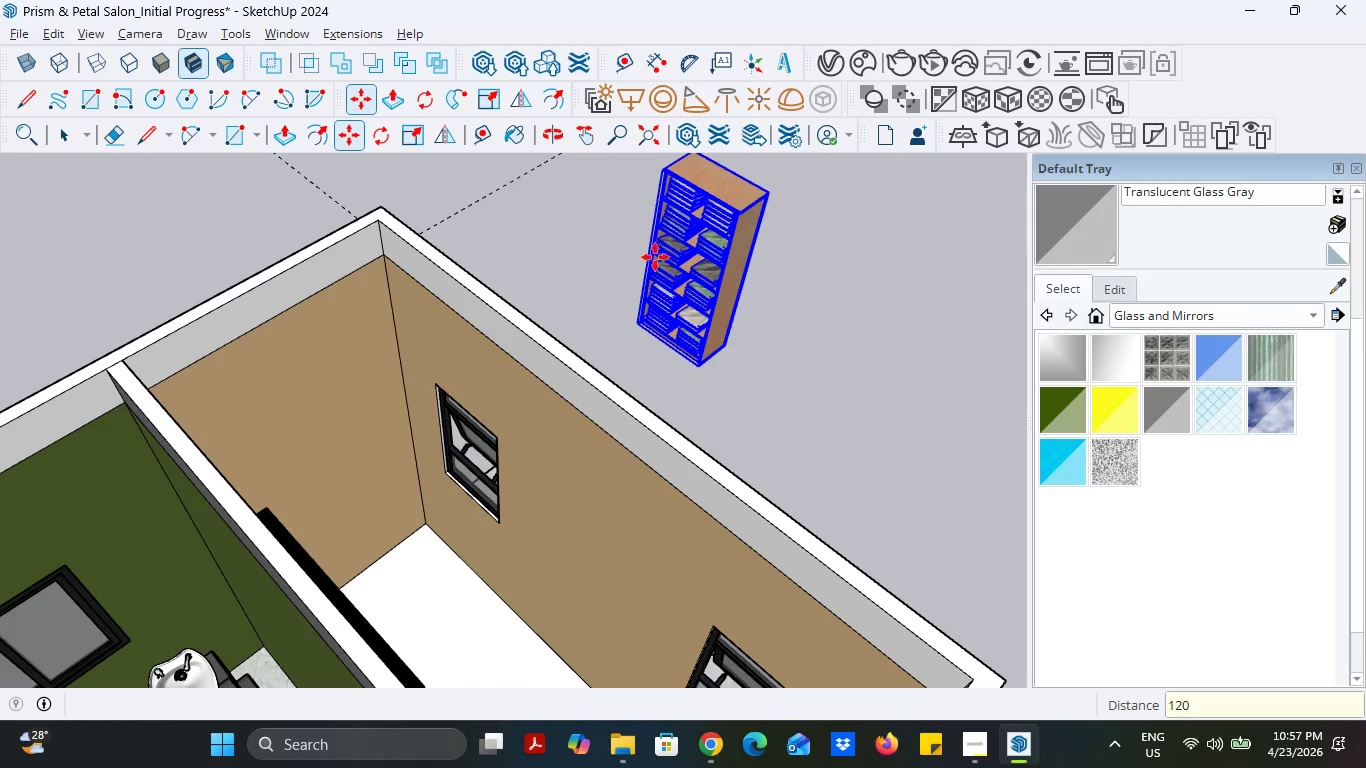 
scroll: coordinate [672, 364], scroll_direction: down, amount: 4.0
 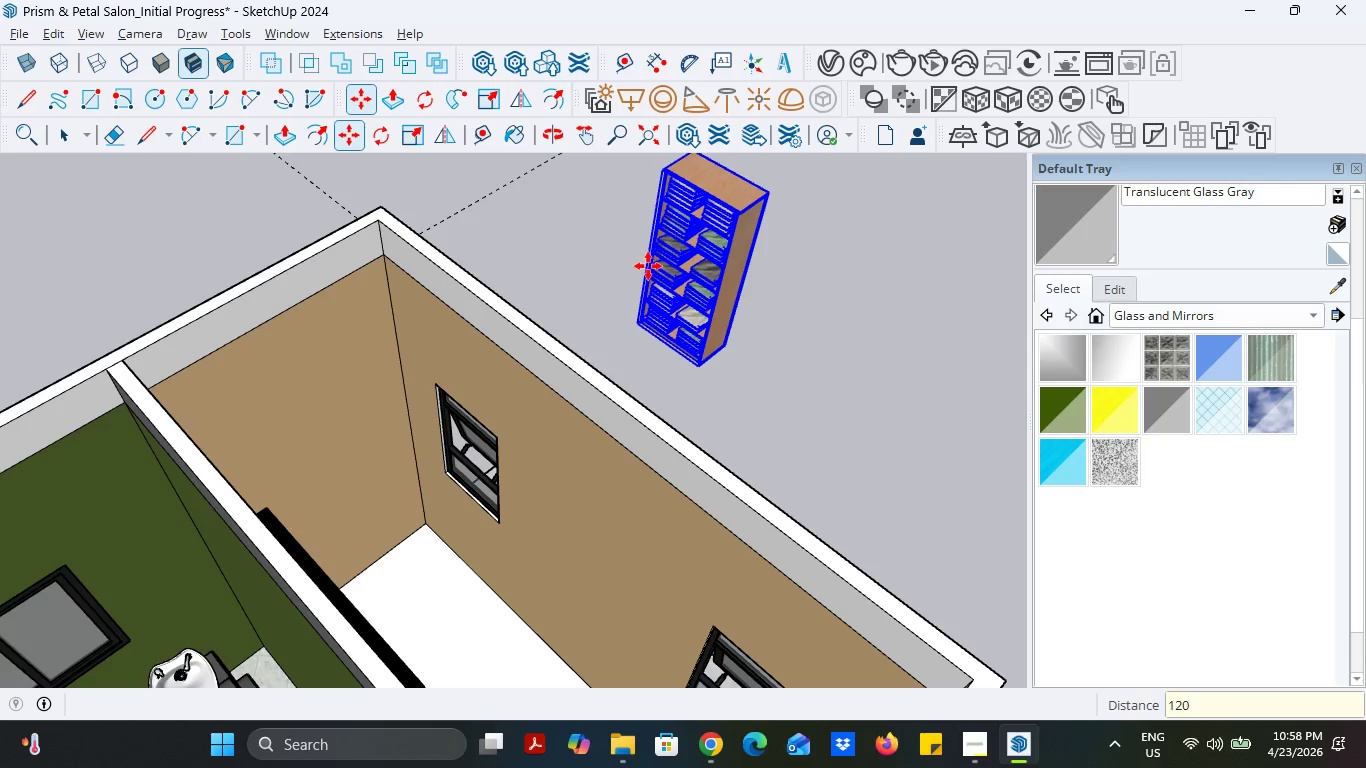 
wait(63.33)
 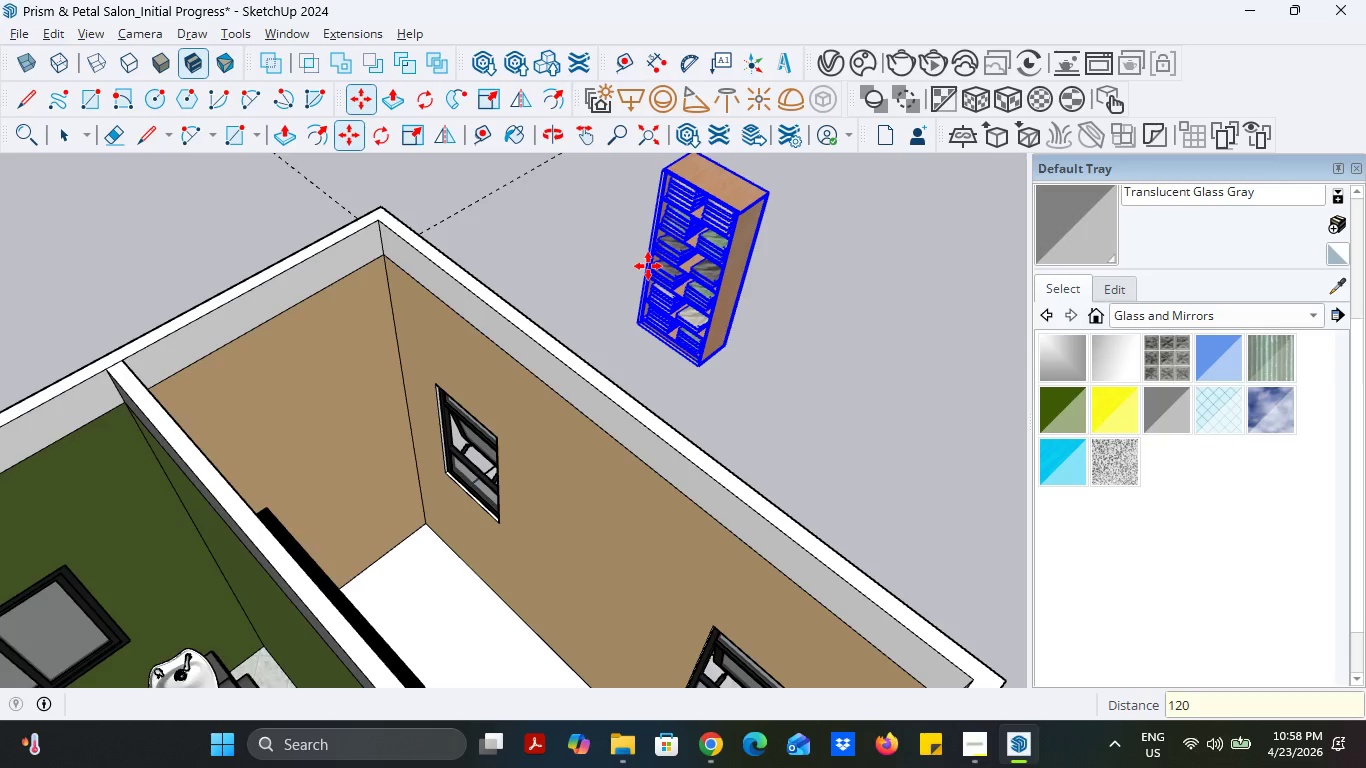 
scroll: coordinate [755, 215], scroll_direction: down, amount: 1.0
 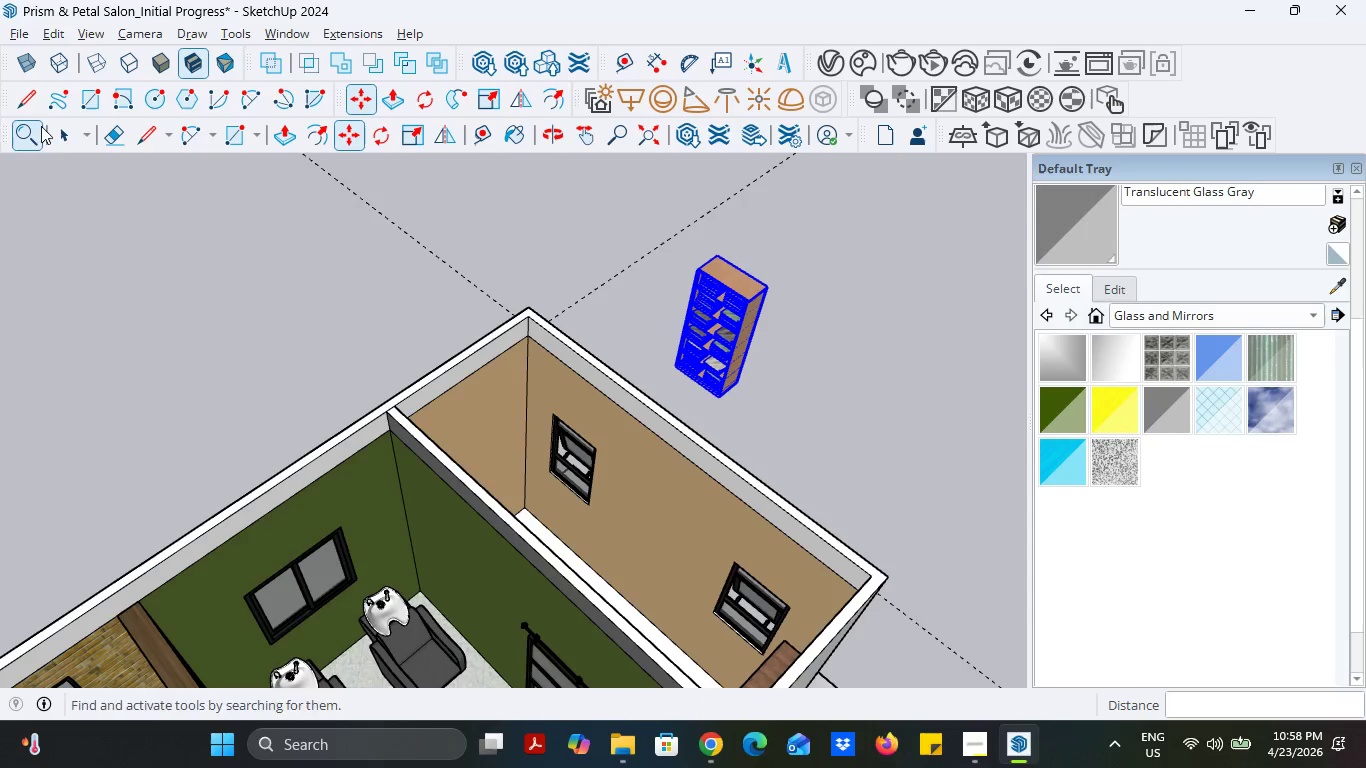 
left_click([64, 137])
 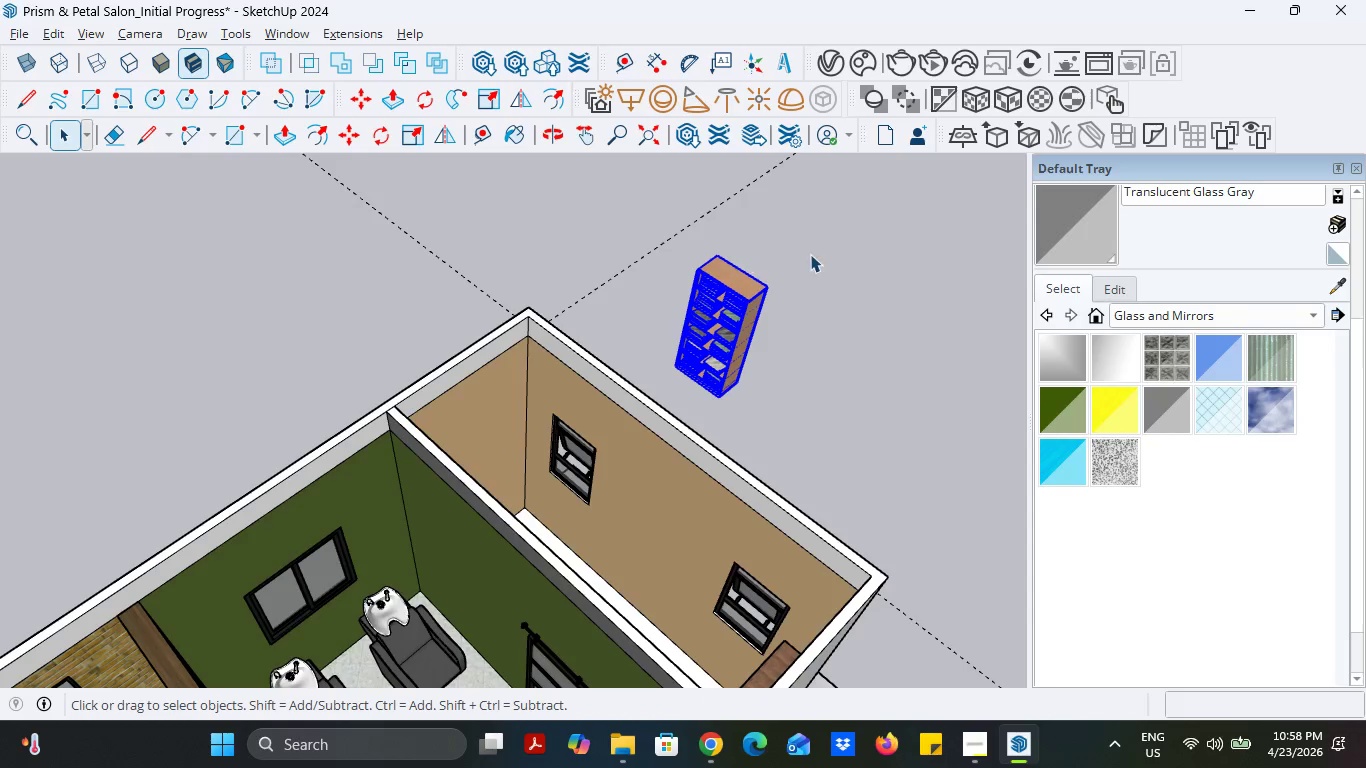 
left_click([812, 254])
 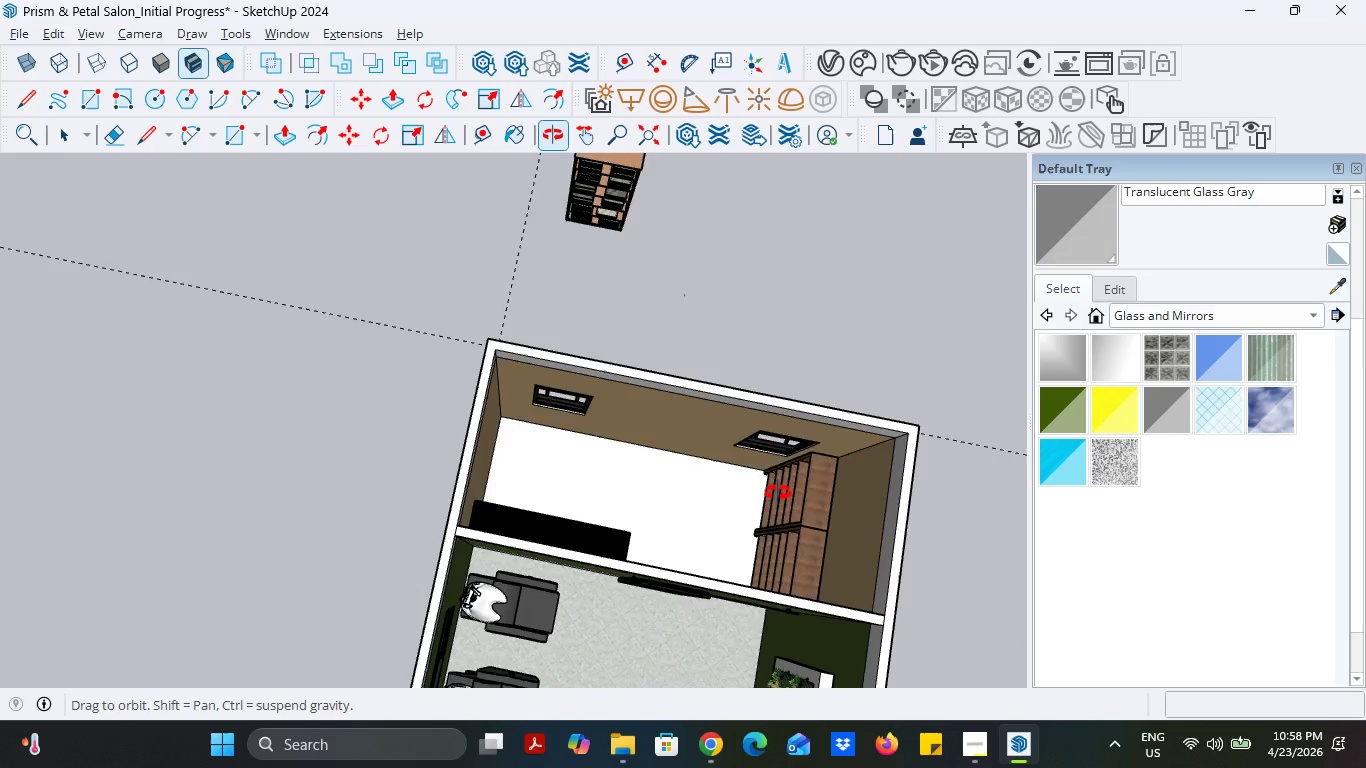 
scroll: coordinate [663, 309], scroll_direction: up, amount: 4.0
 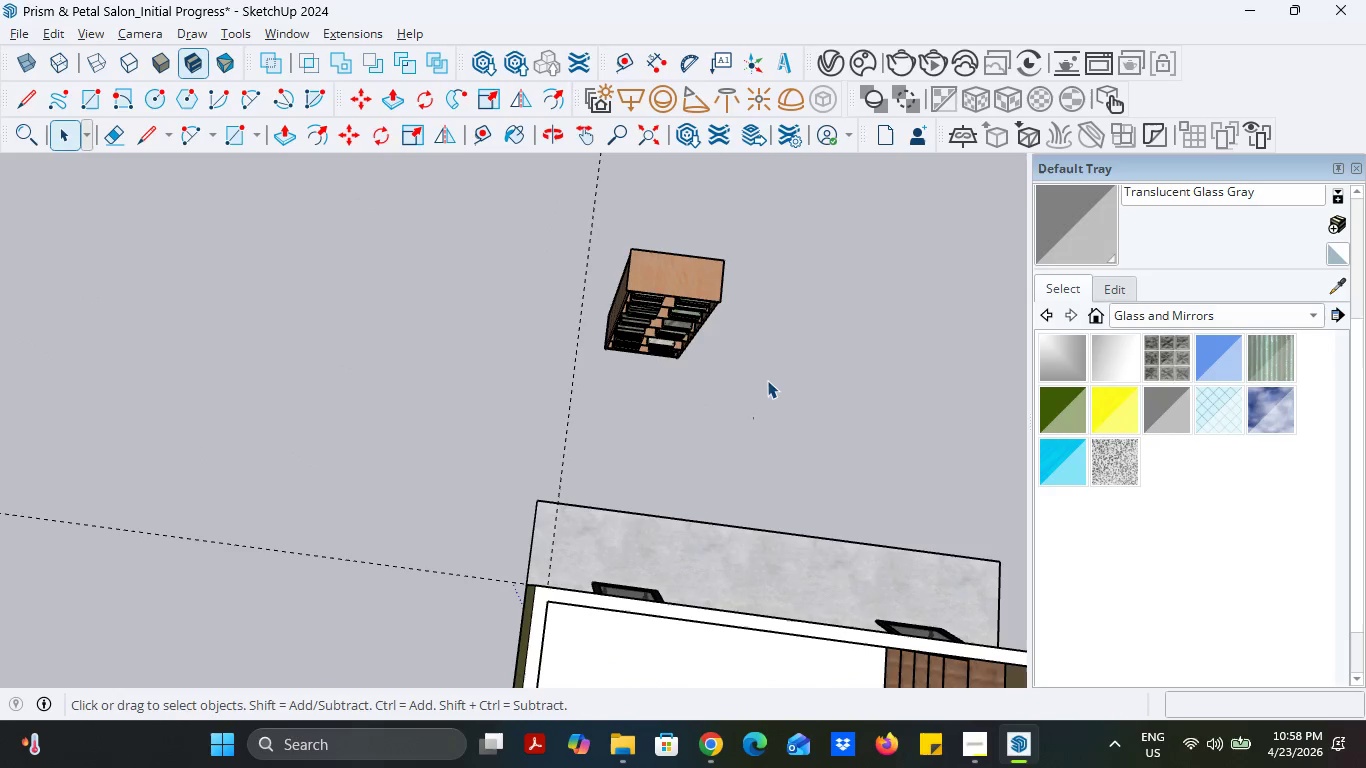 
left_click_drag(start_coordinate=[775, 388], to_coordinate=[608, 228])
 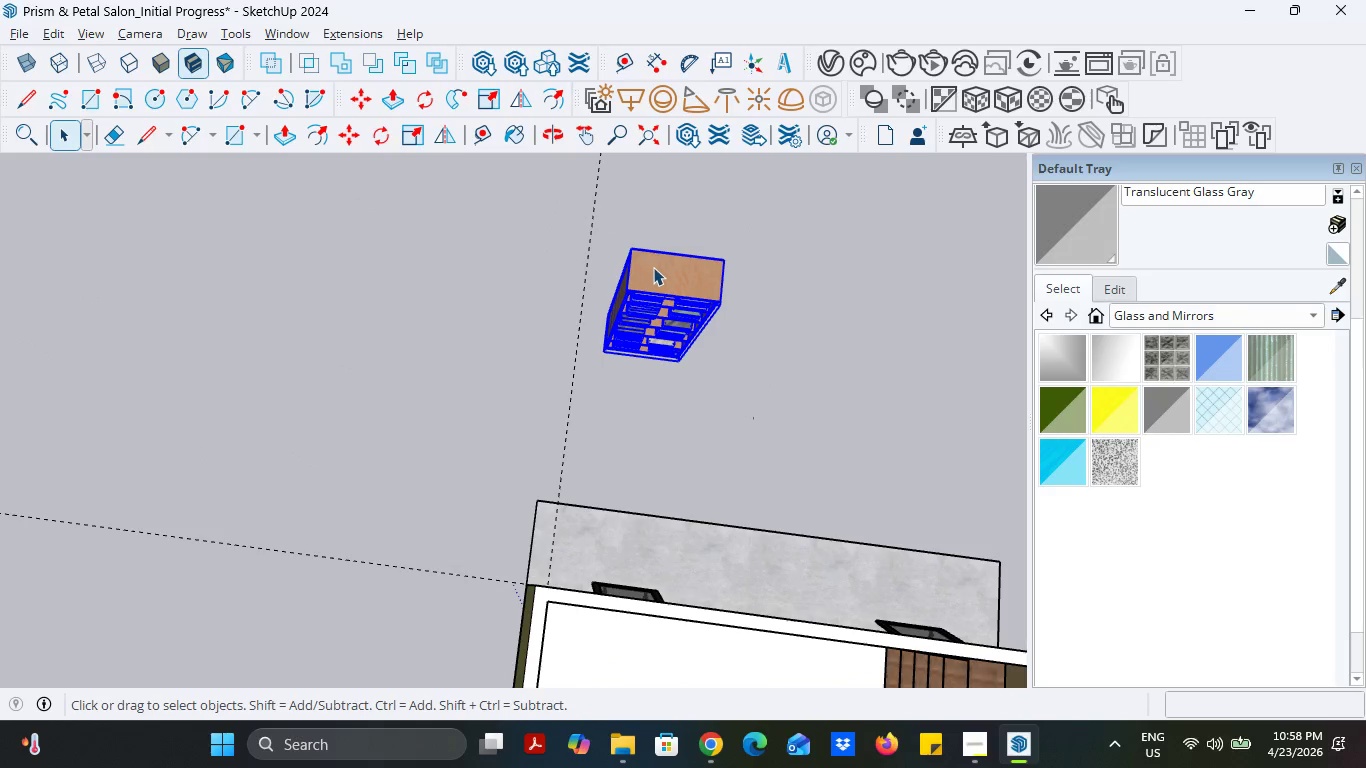 
right_click([653, 267])
 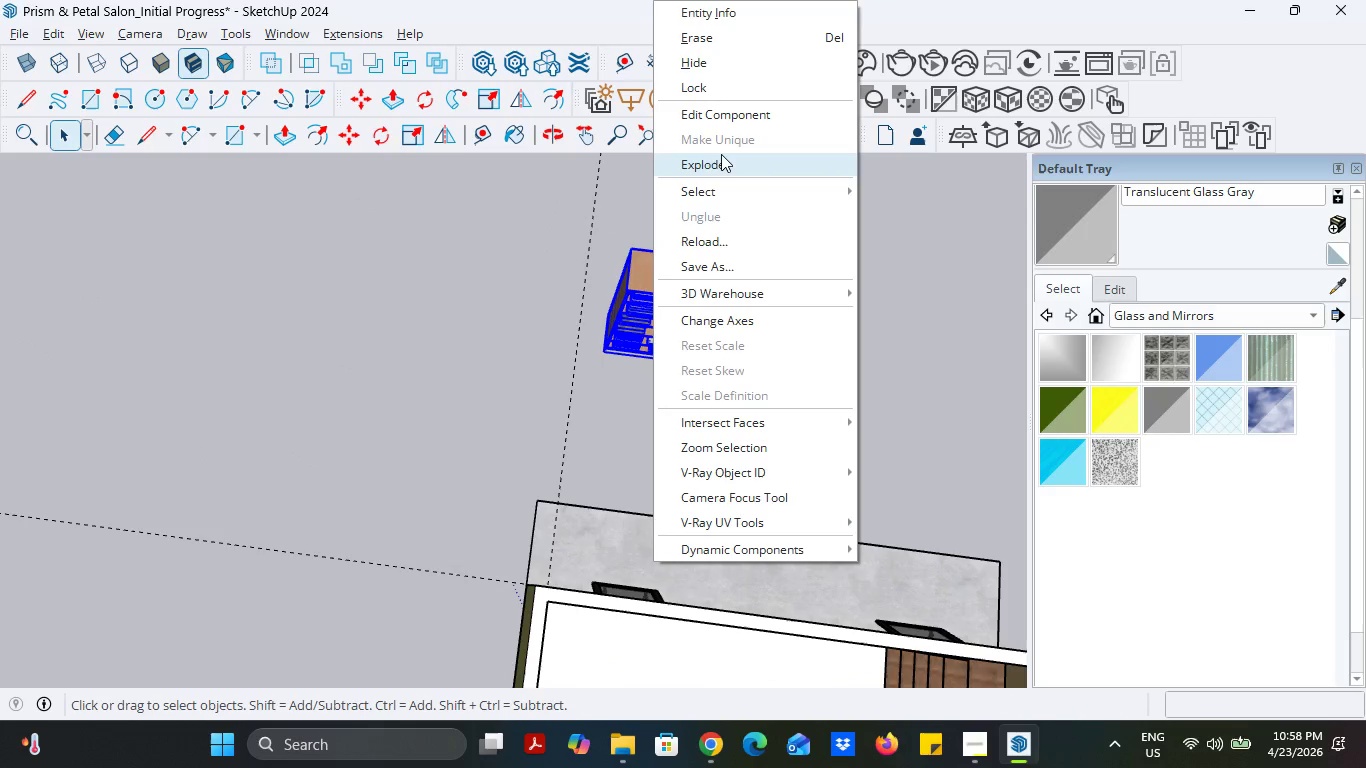 
left_click([716, 163])
 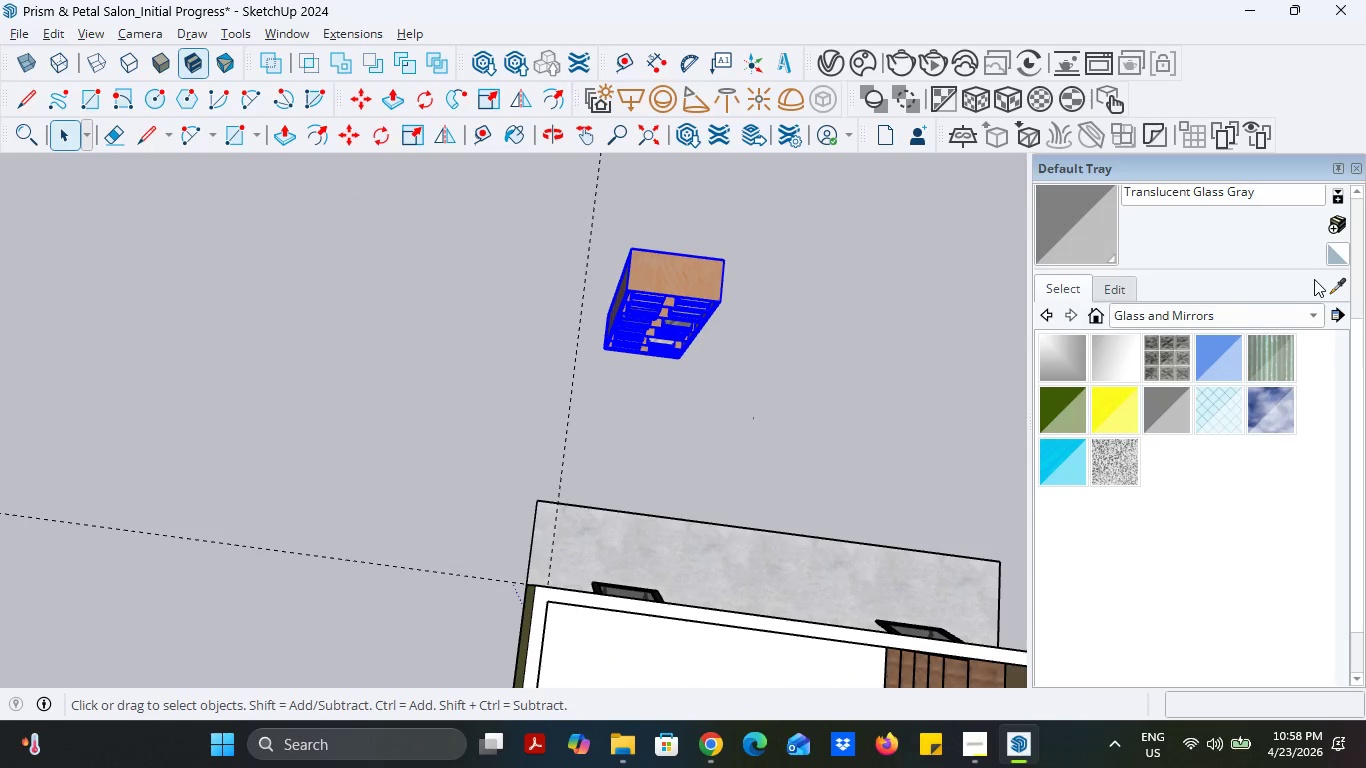 
left_click([1330, 285])
 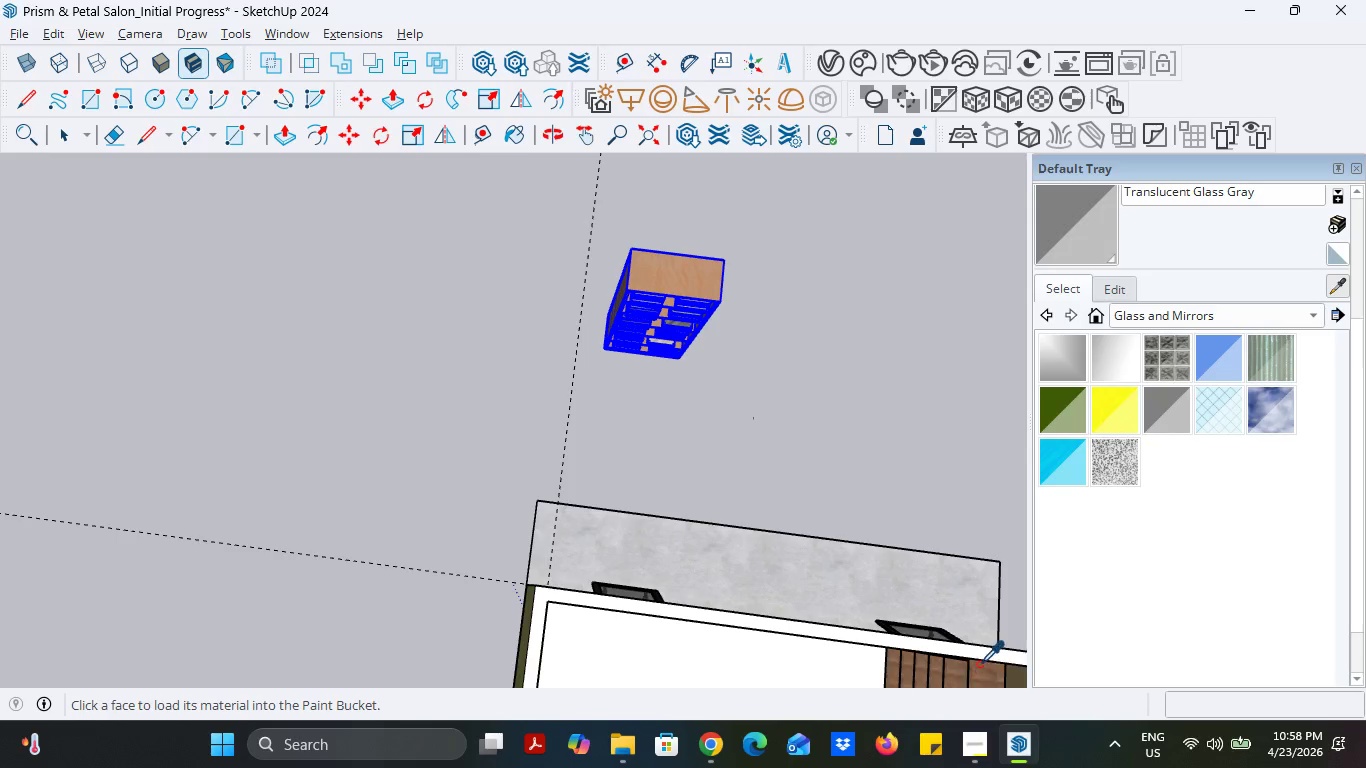 
left_click([980, 675])
 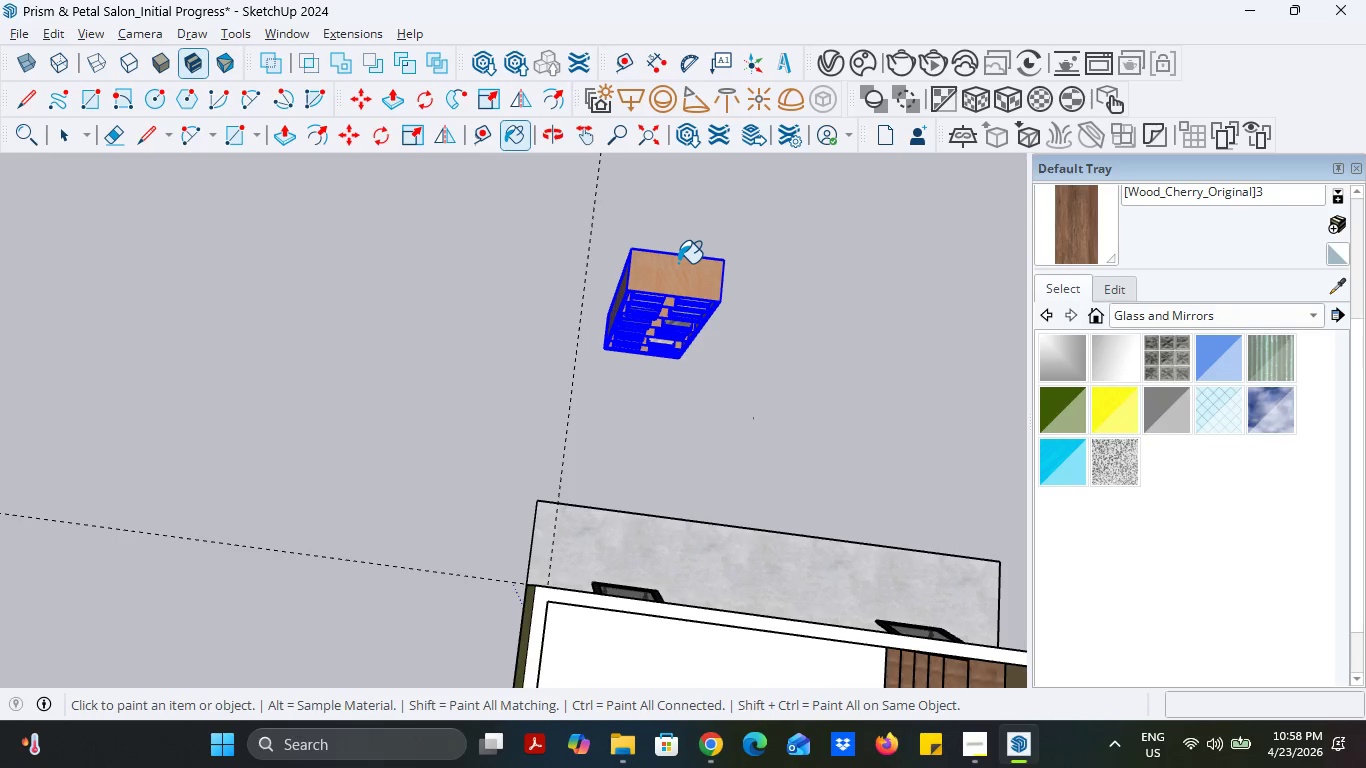 
double_click([678, 263])
 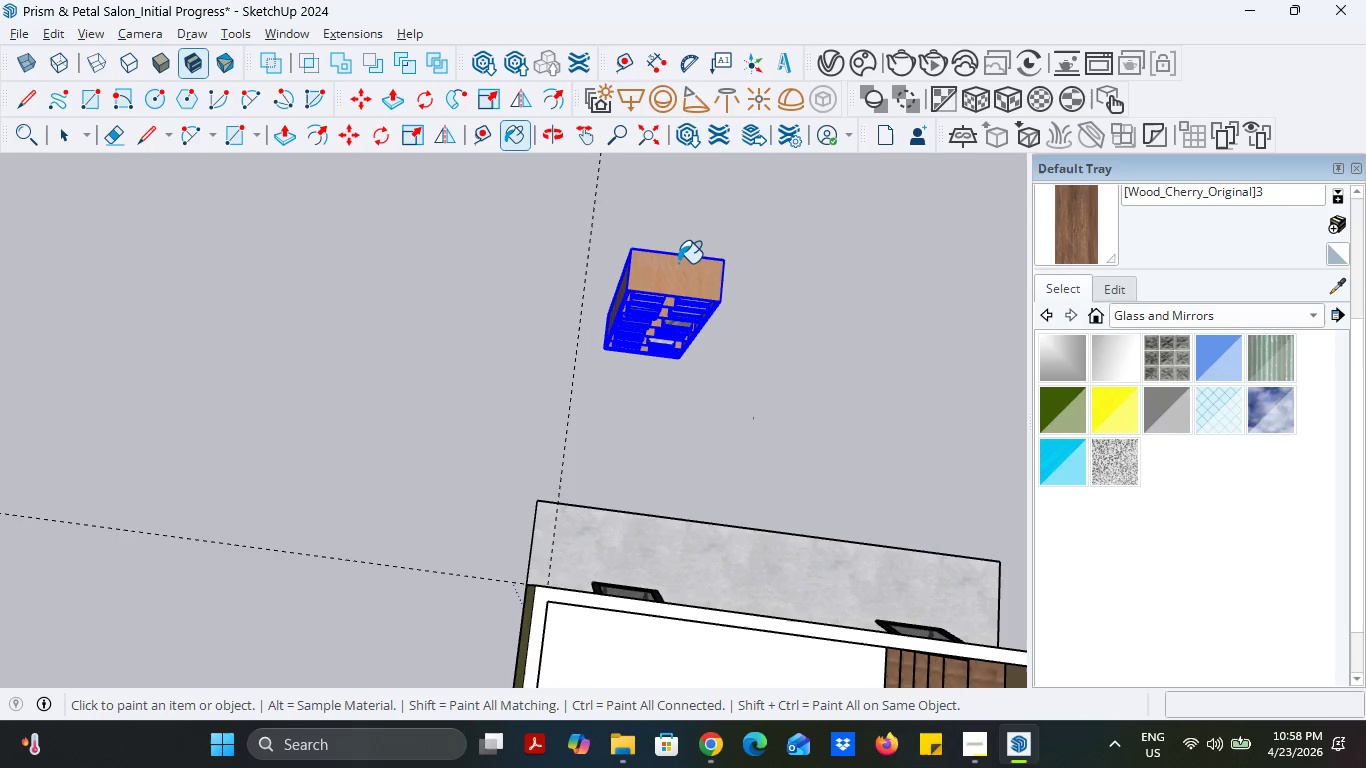 
triple_click([678, 263])
 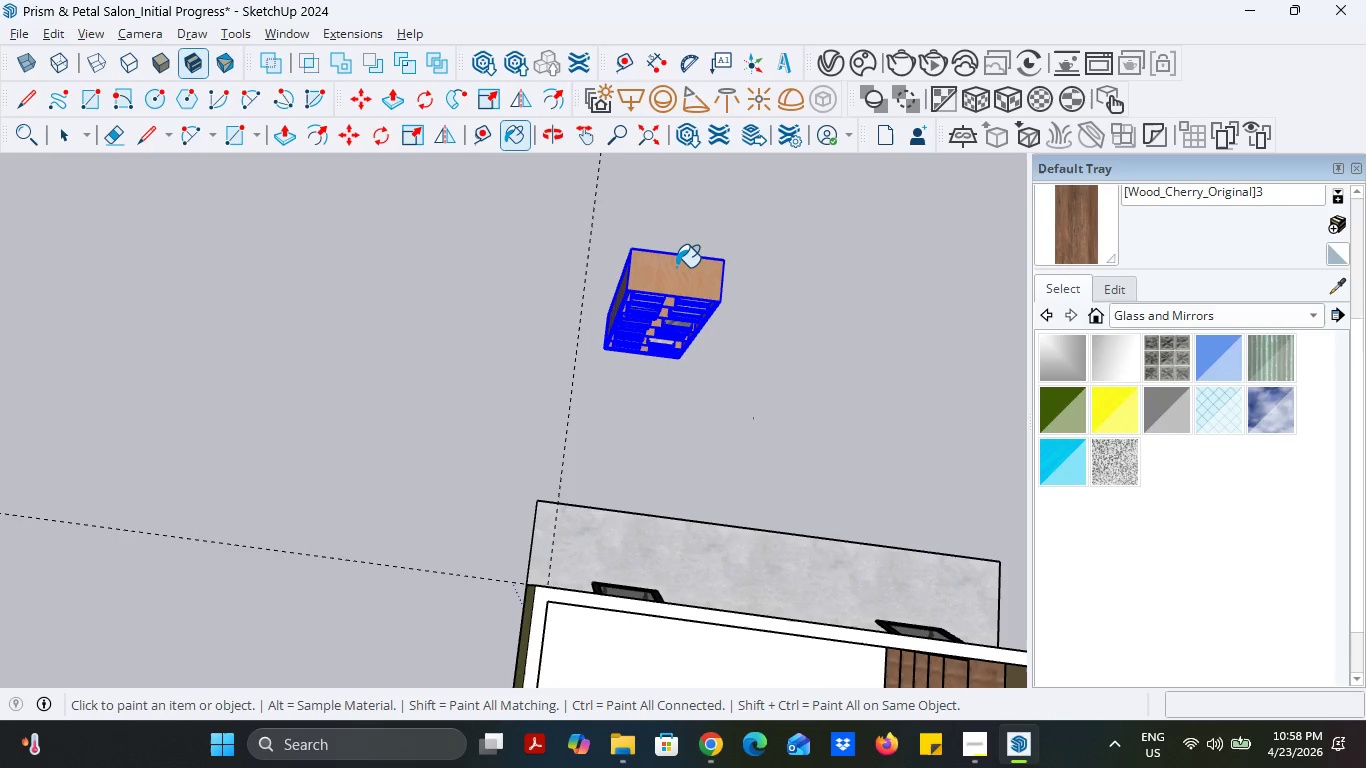 
left_click([676, 267])
 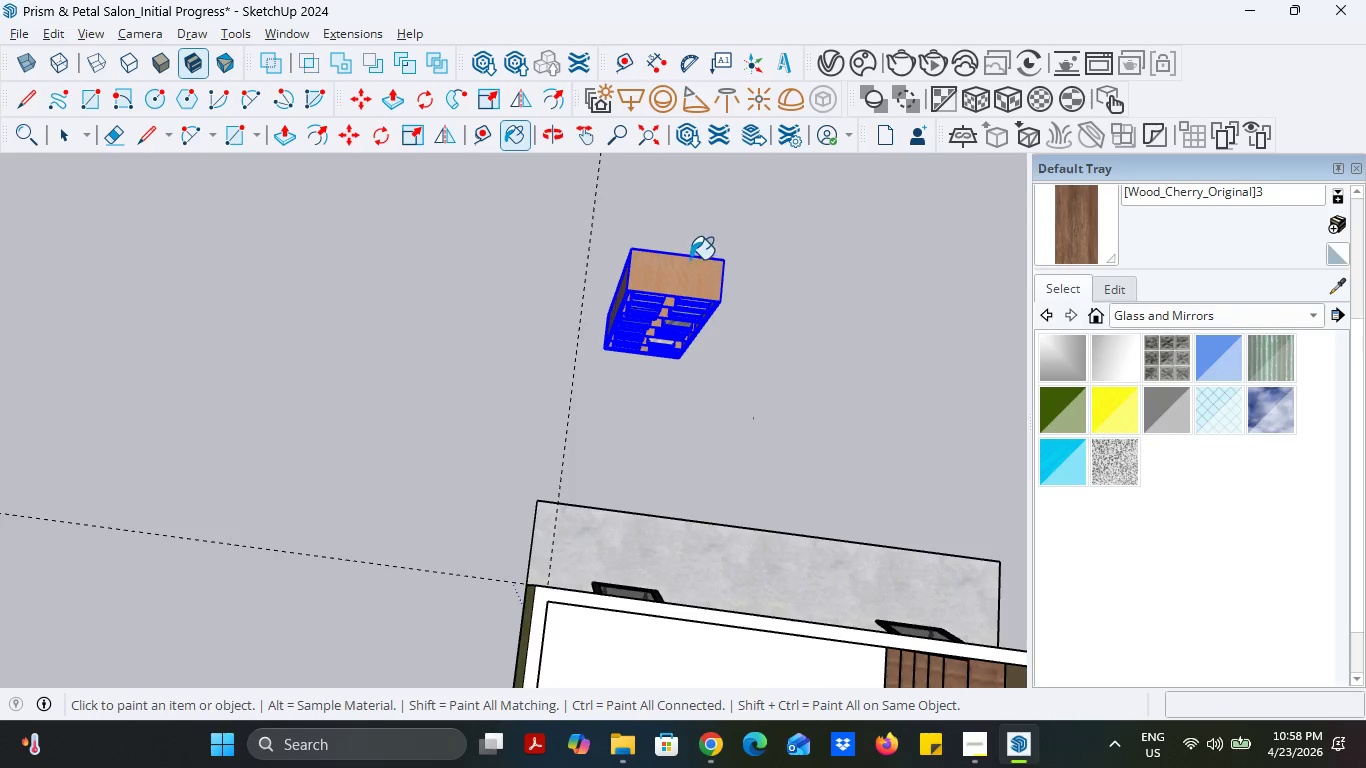 
right_click([674, 277])
 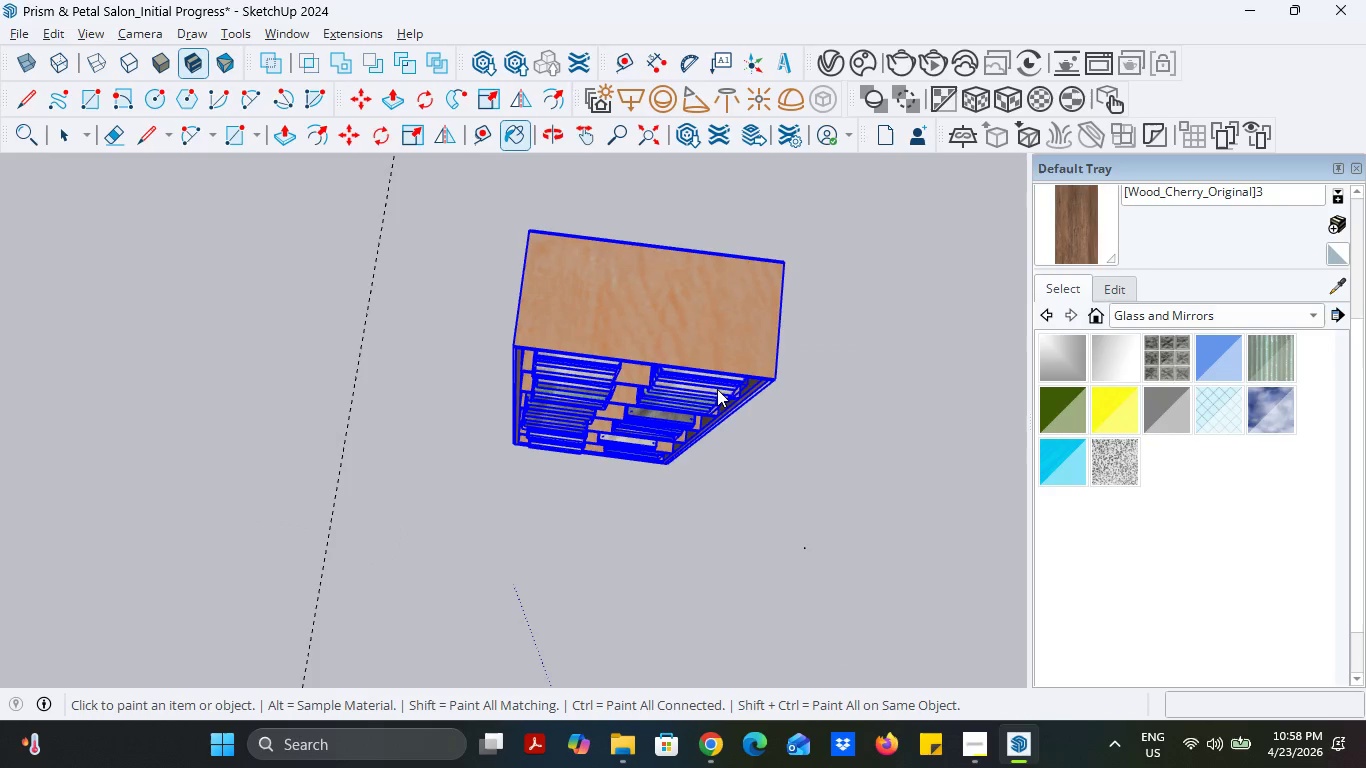 
scroll: coordinate [690, 259], scroll_direction: up, amount: 10.0
 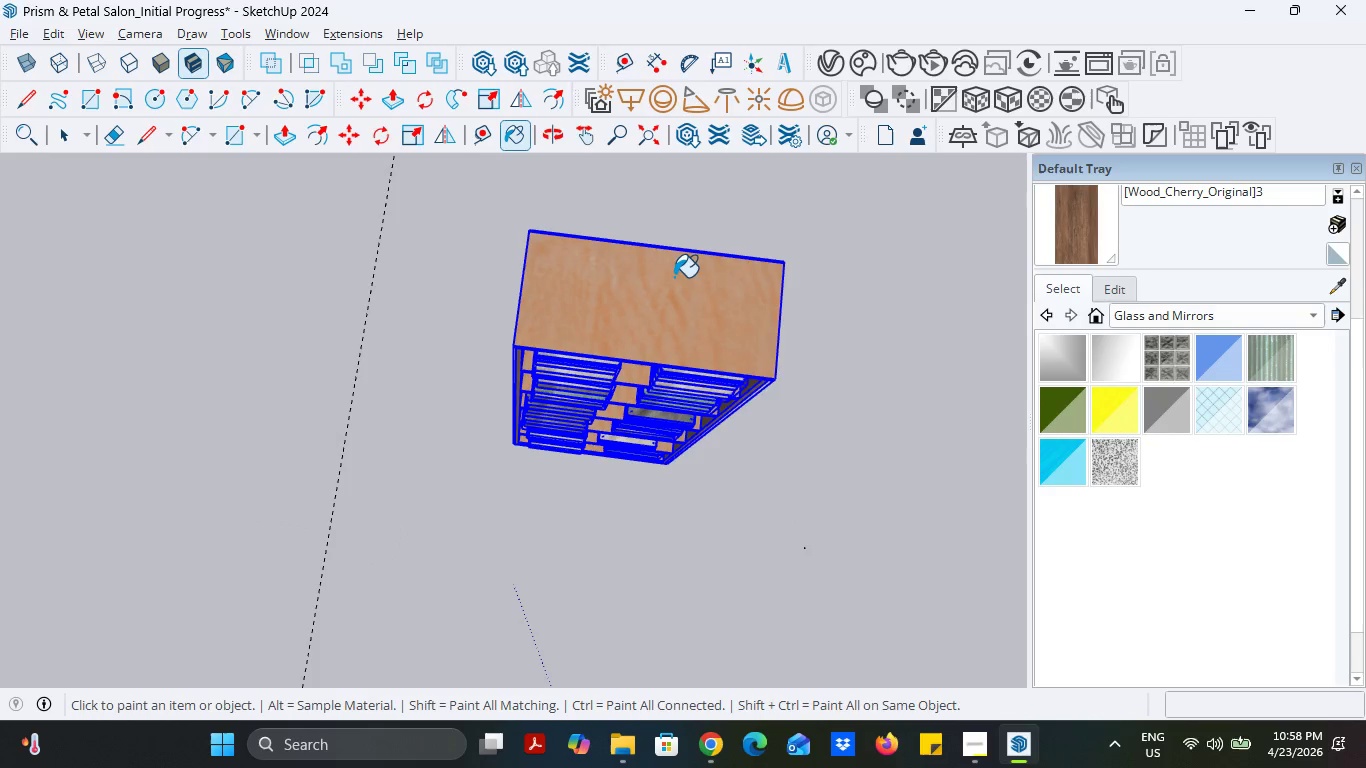 
double_click([698, 287])
 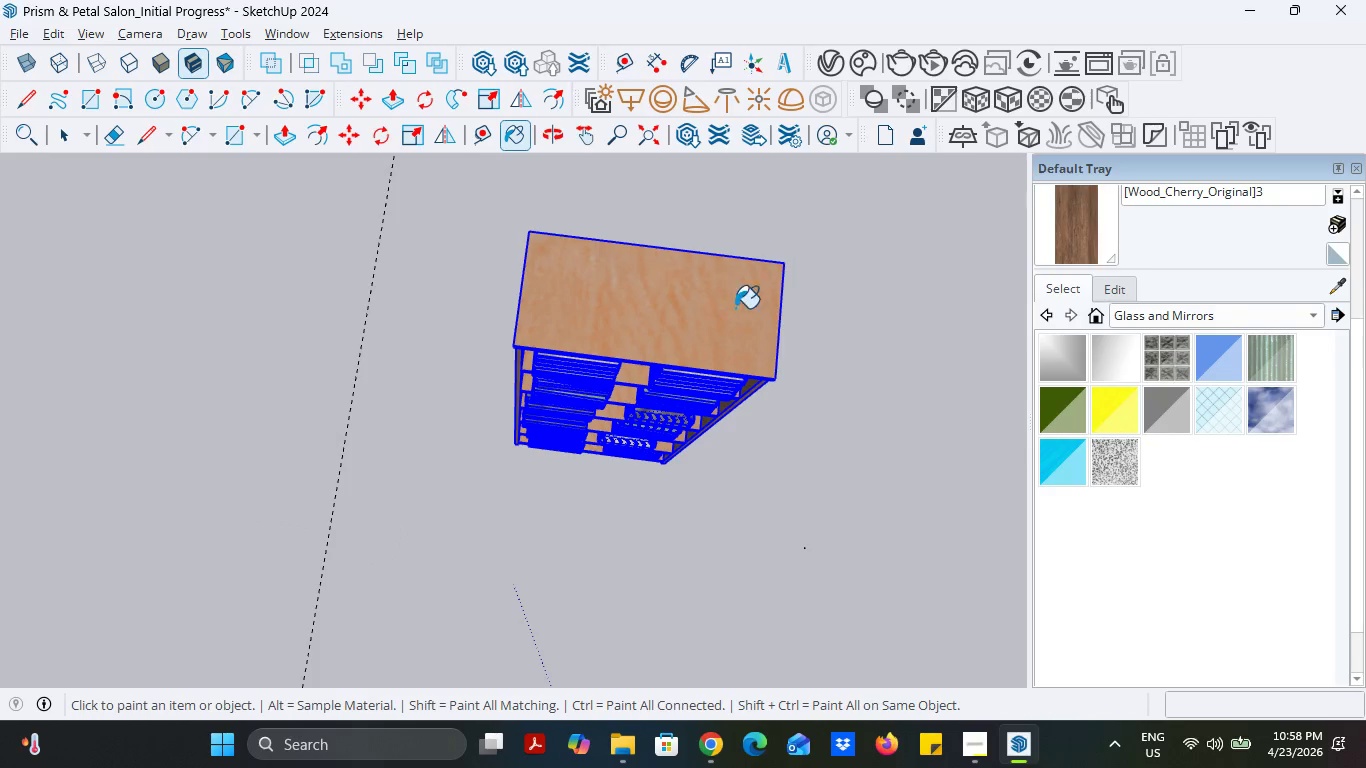 
double_click([726, 313])
 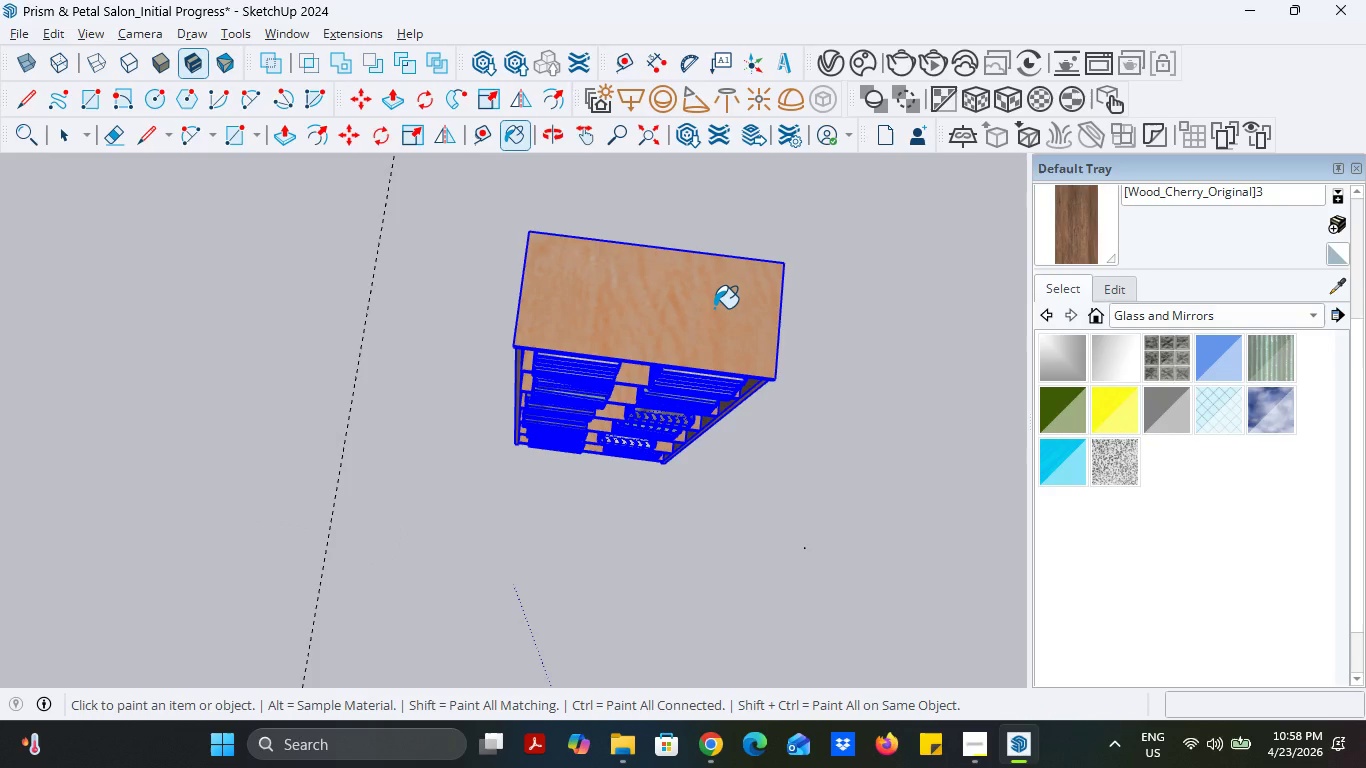 
right_click([714, 308])
 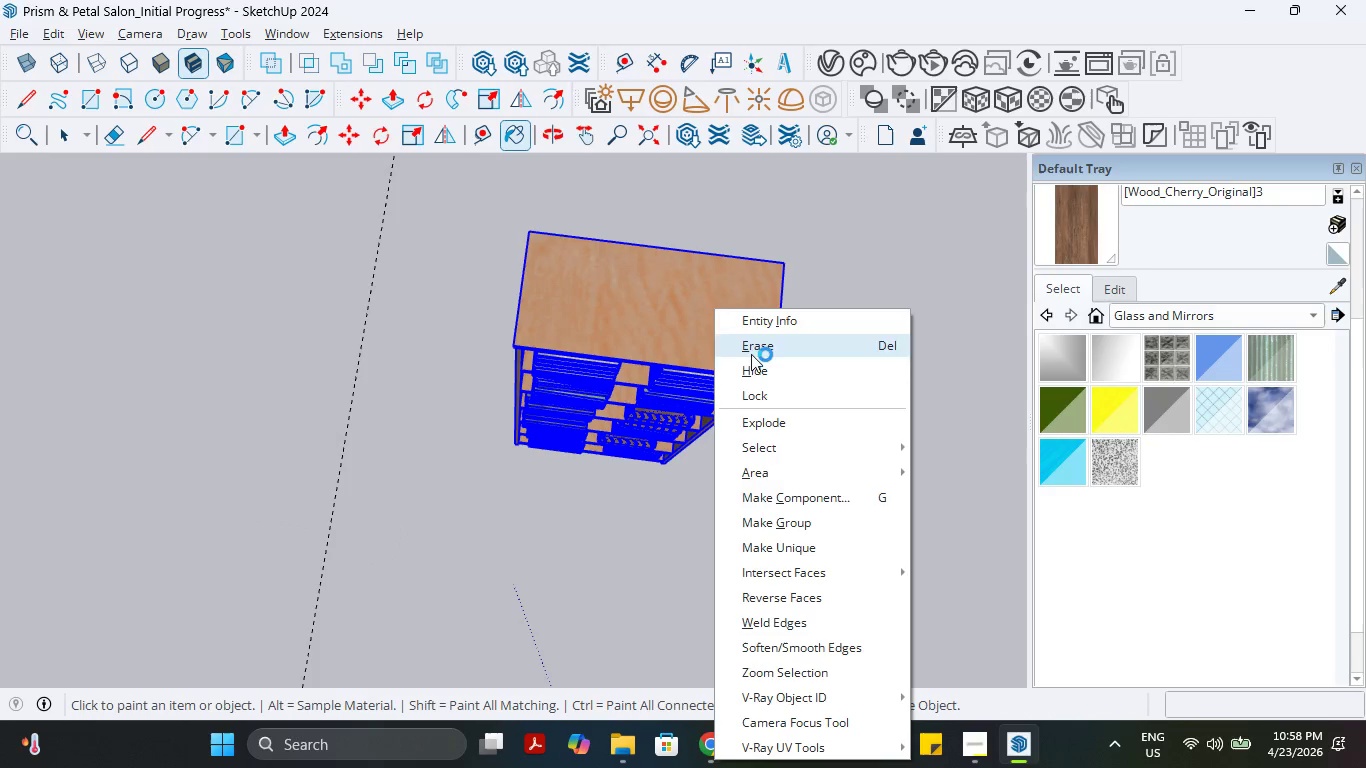 
left_click([757, 415])
 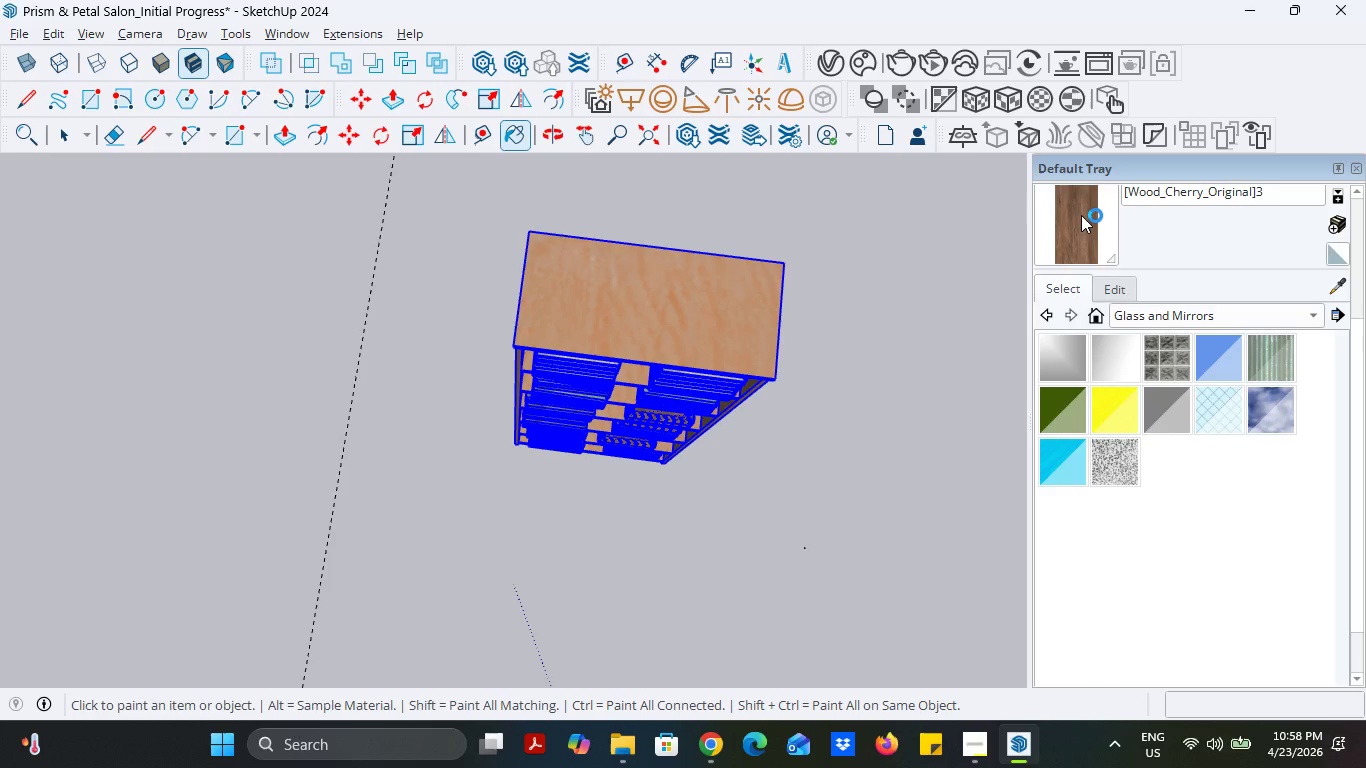 
left_click([1081, 215])
 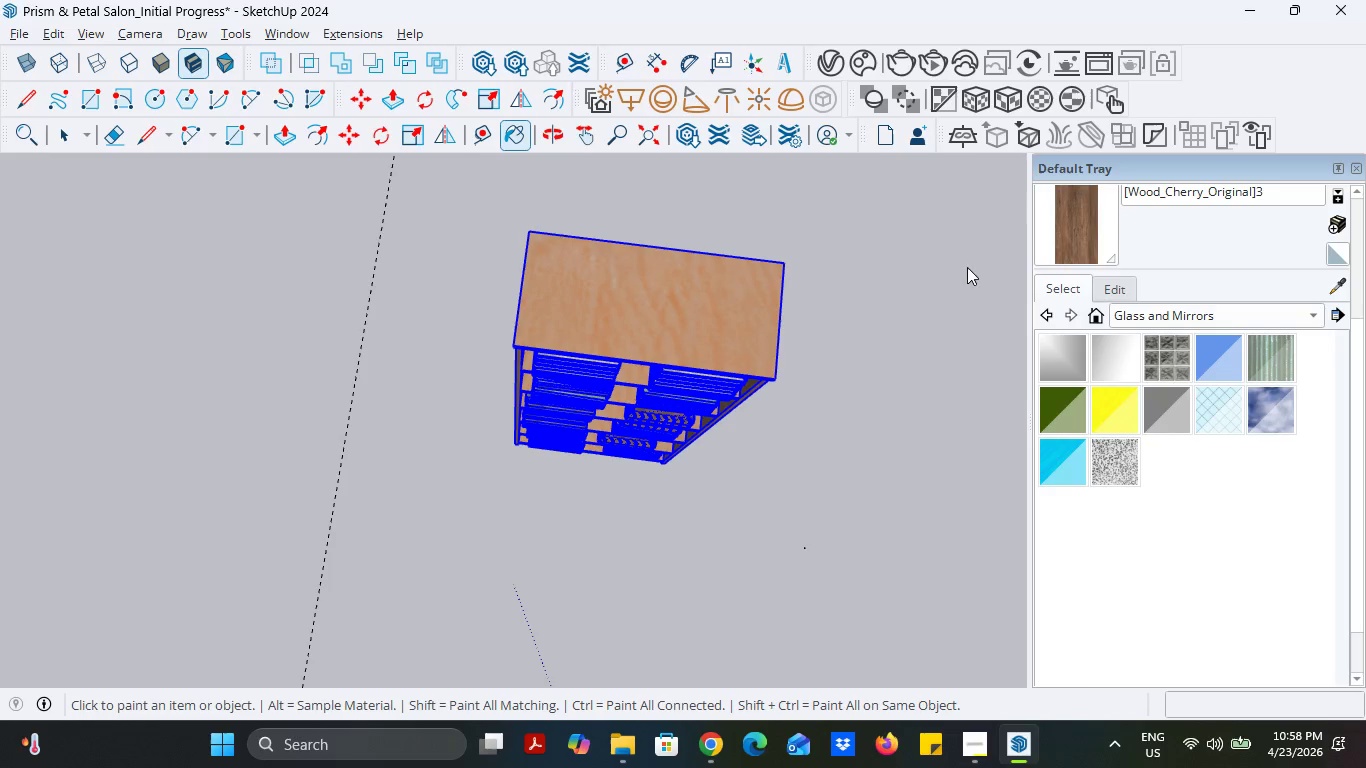 
left_click([1090, 230])
 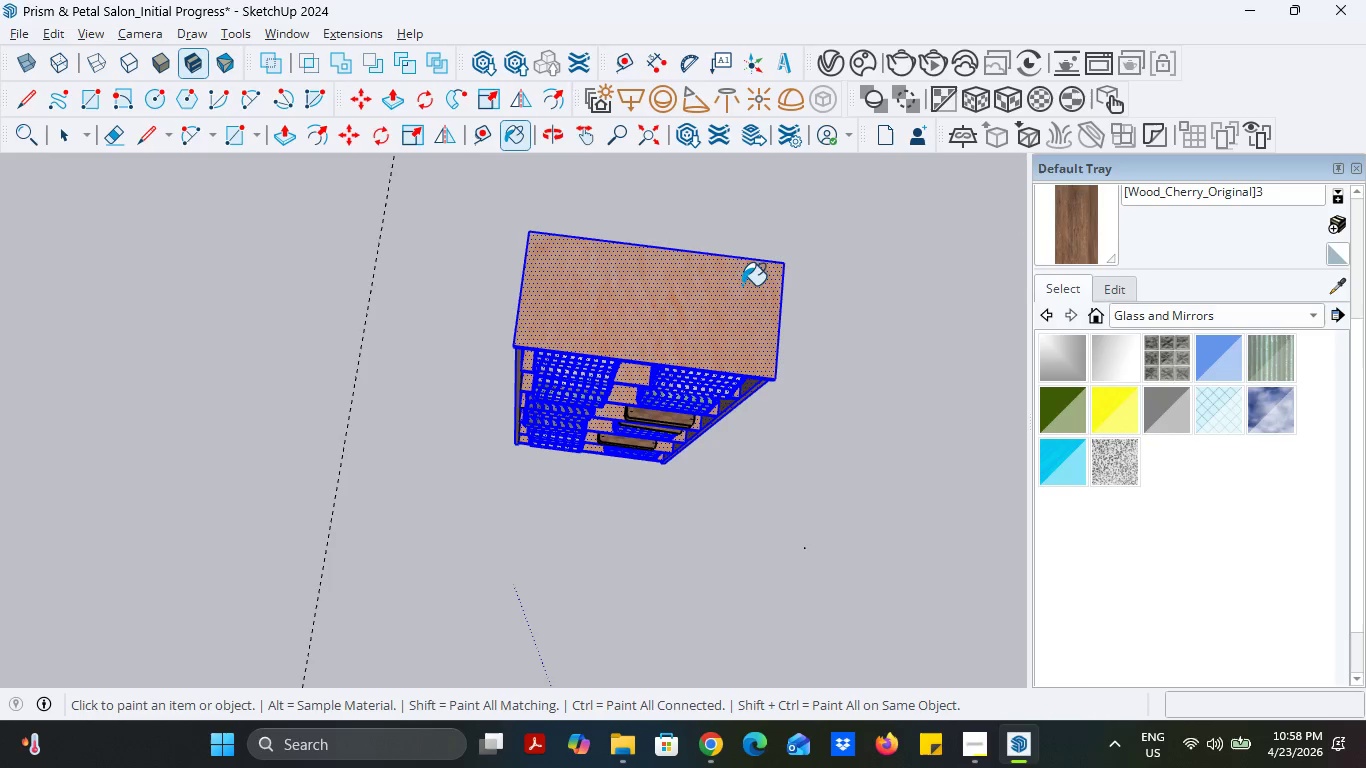 
double_click([730, 293])
 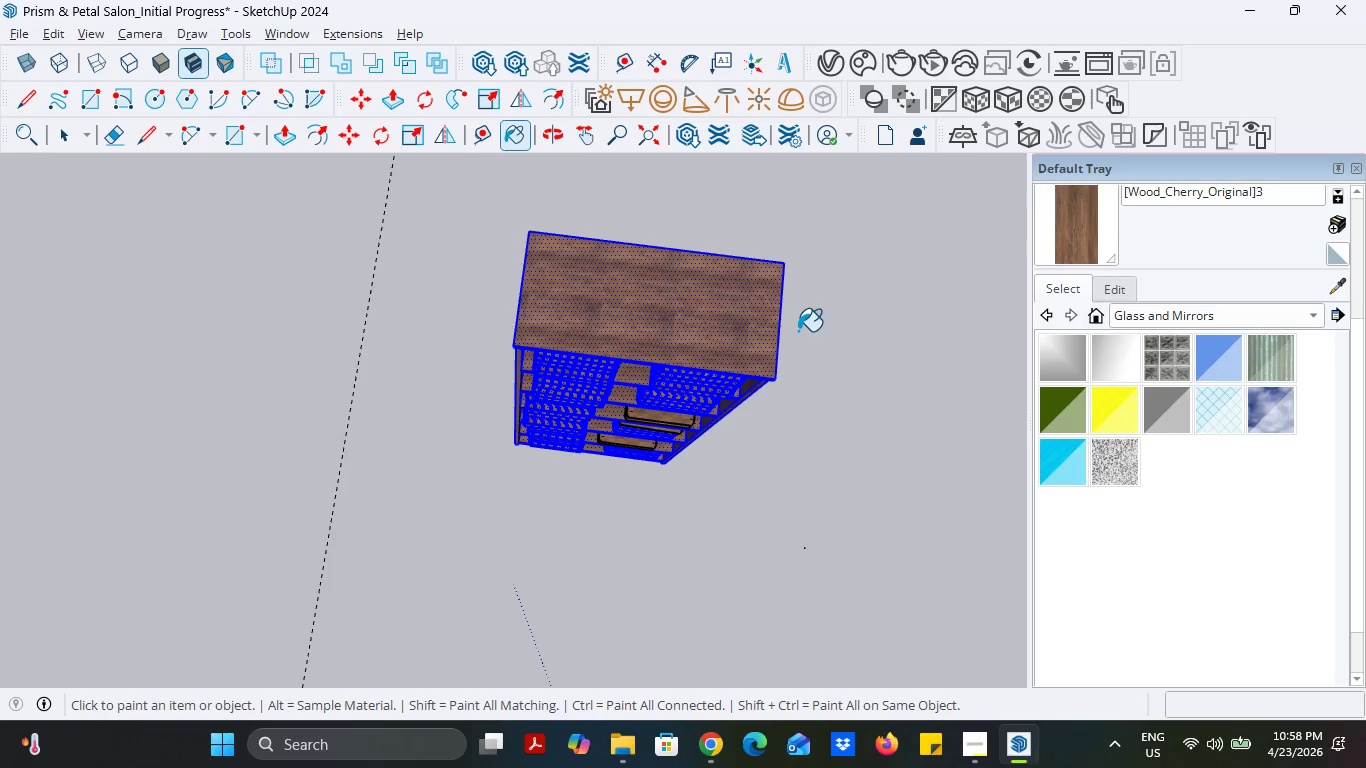 
scroll: coordinate [786, 409], scroll_direction: up, amount: 5.0
 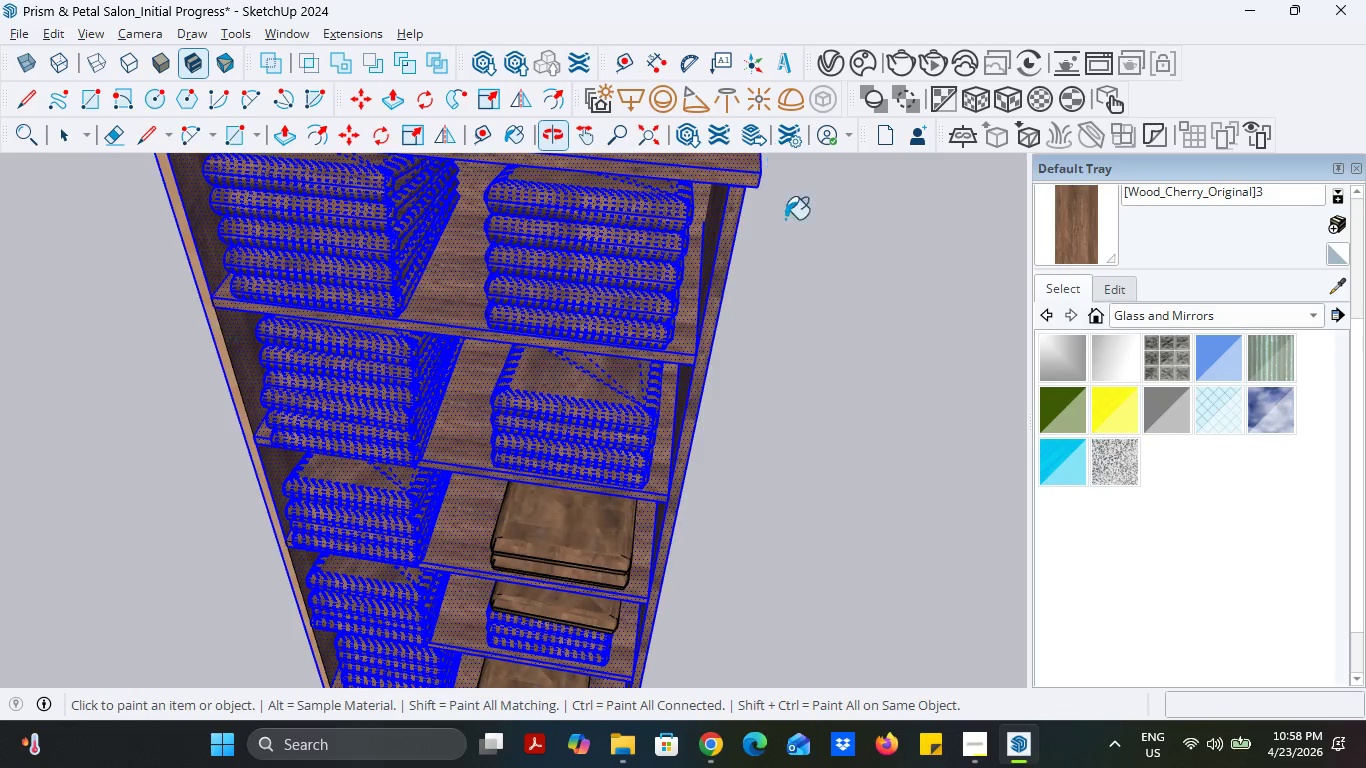 
scroll: coordinate [758, 408], scroll_direction: none, amount: 0.0
 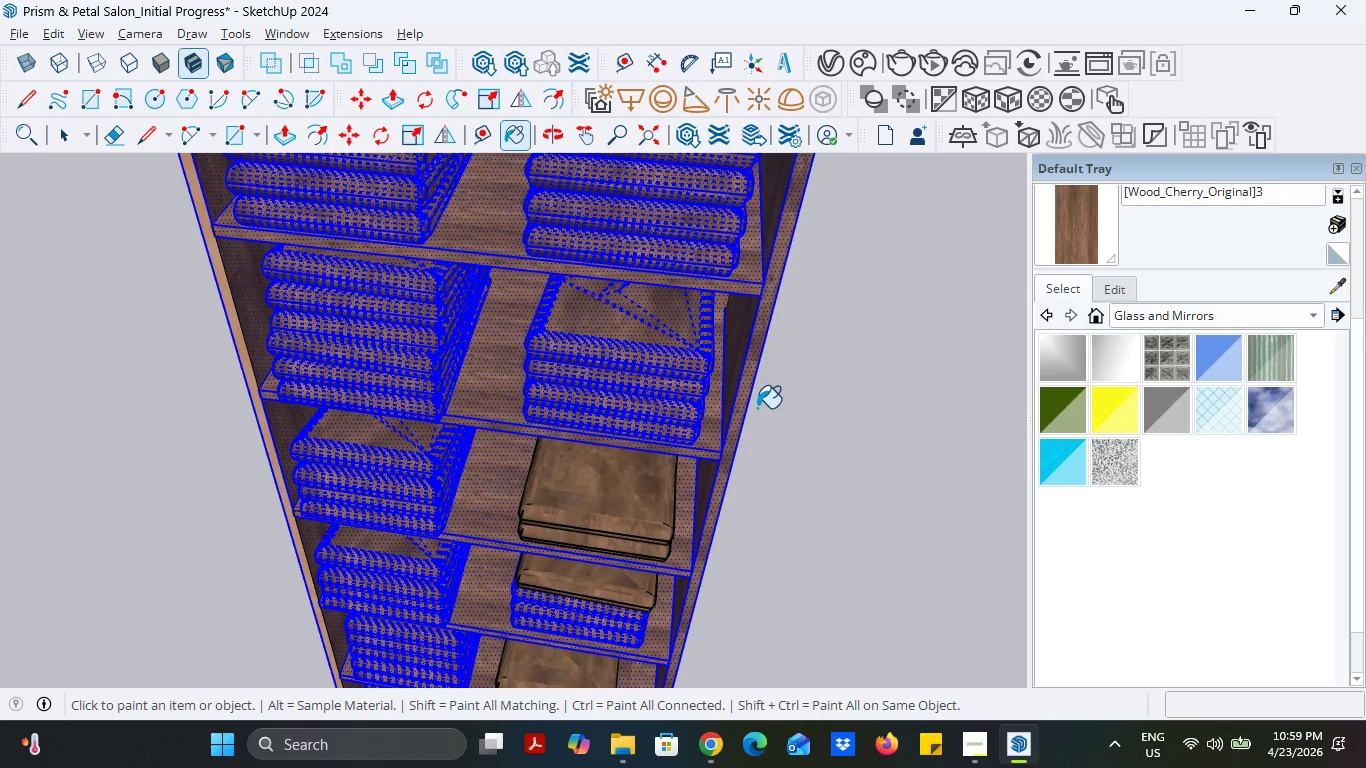 
key(Control+Z)
 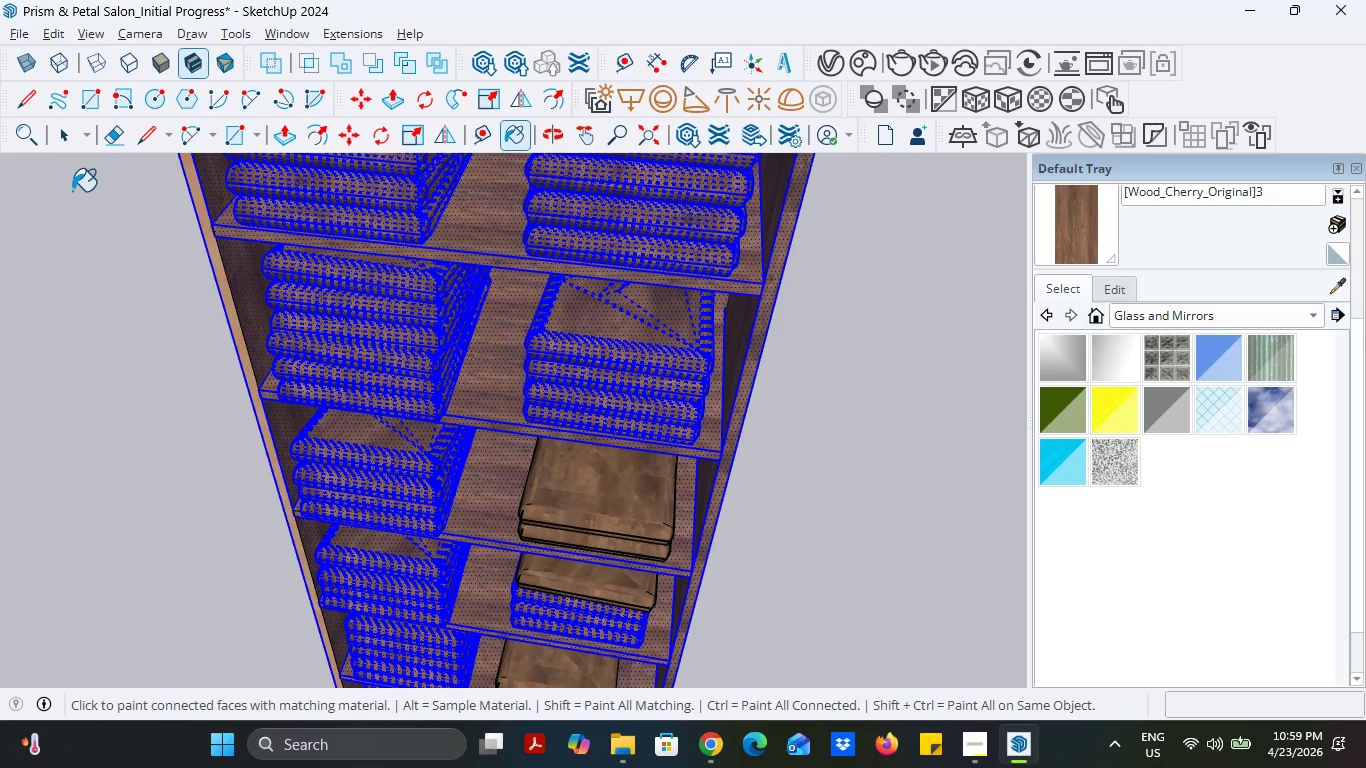 
scroll: coordinate [760, 451], scroll_direction: down, amount: 9.0
 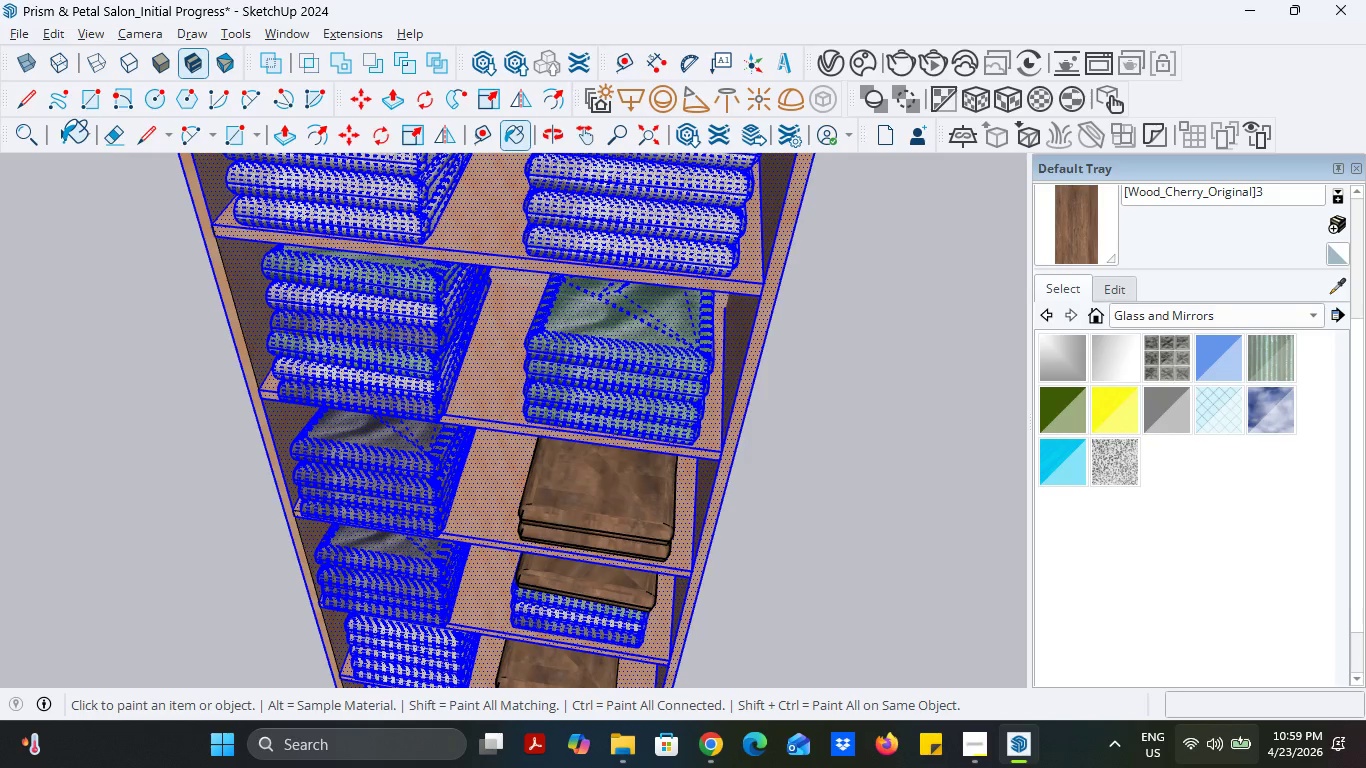 
wait(6.58)
 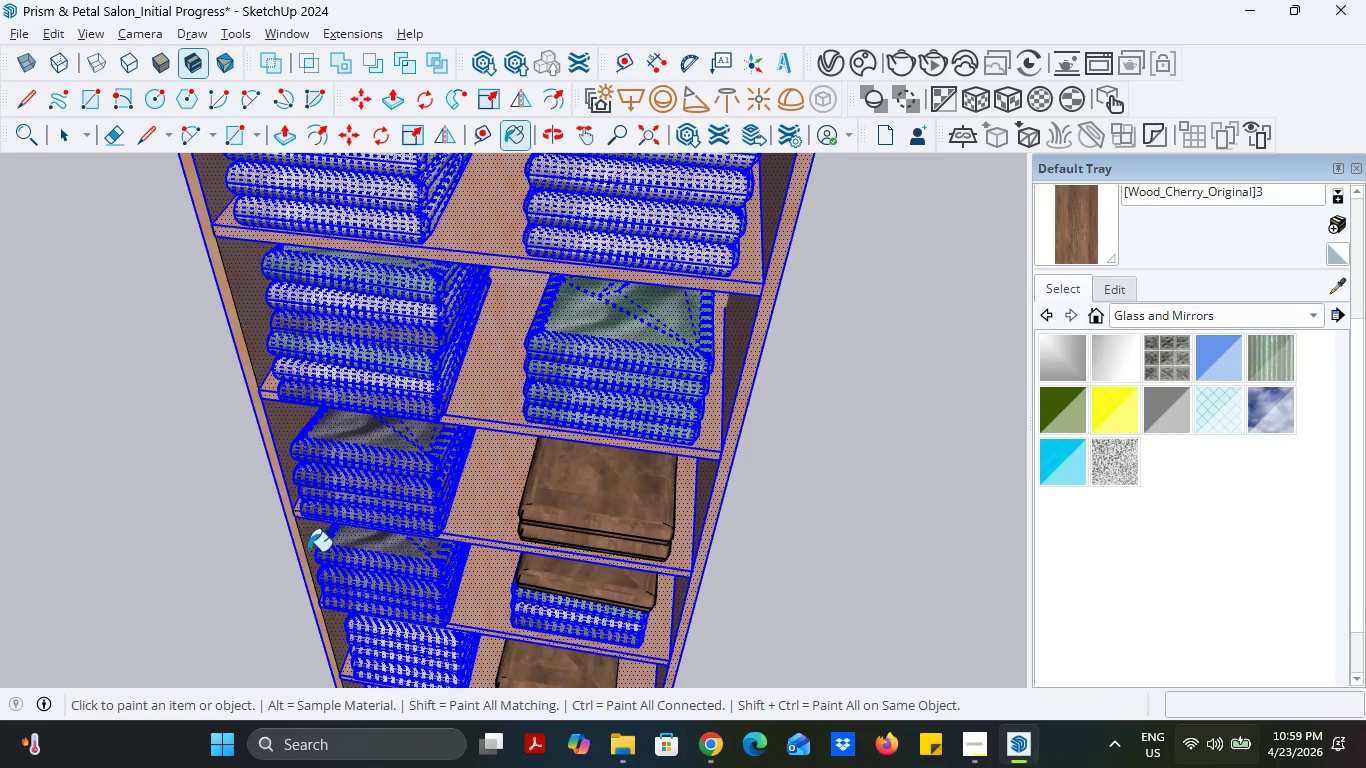 
left_click([63, 142])
 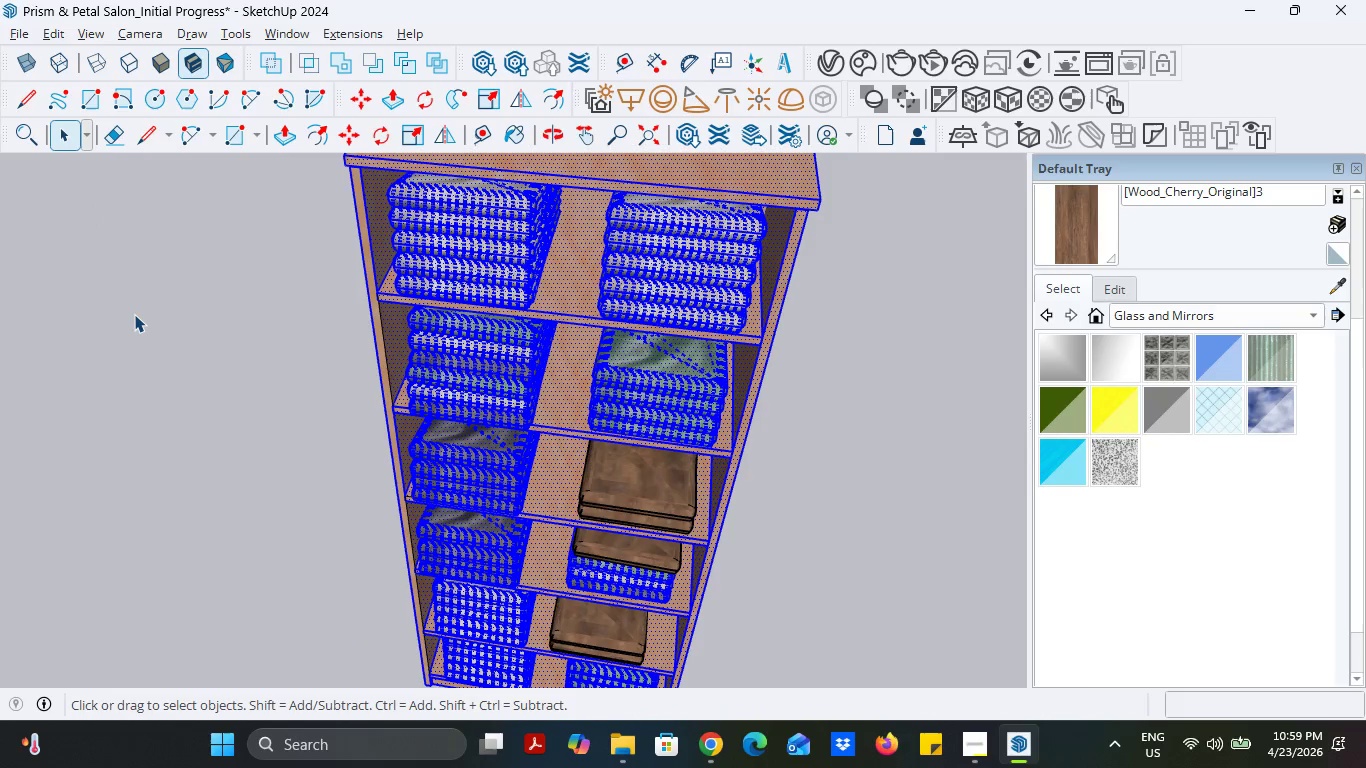 
double_click([134, 314])
 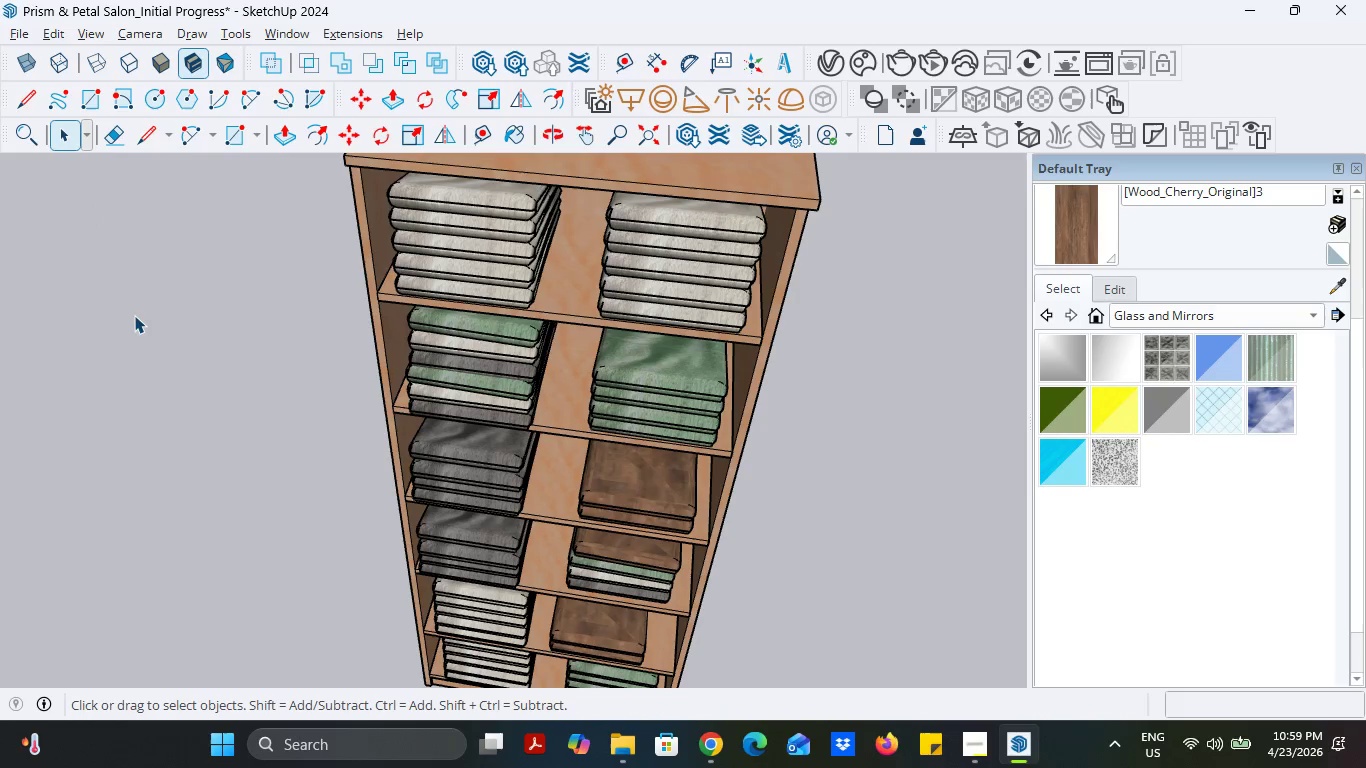 
key(Control+Z)
 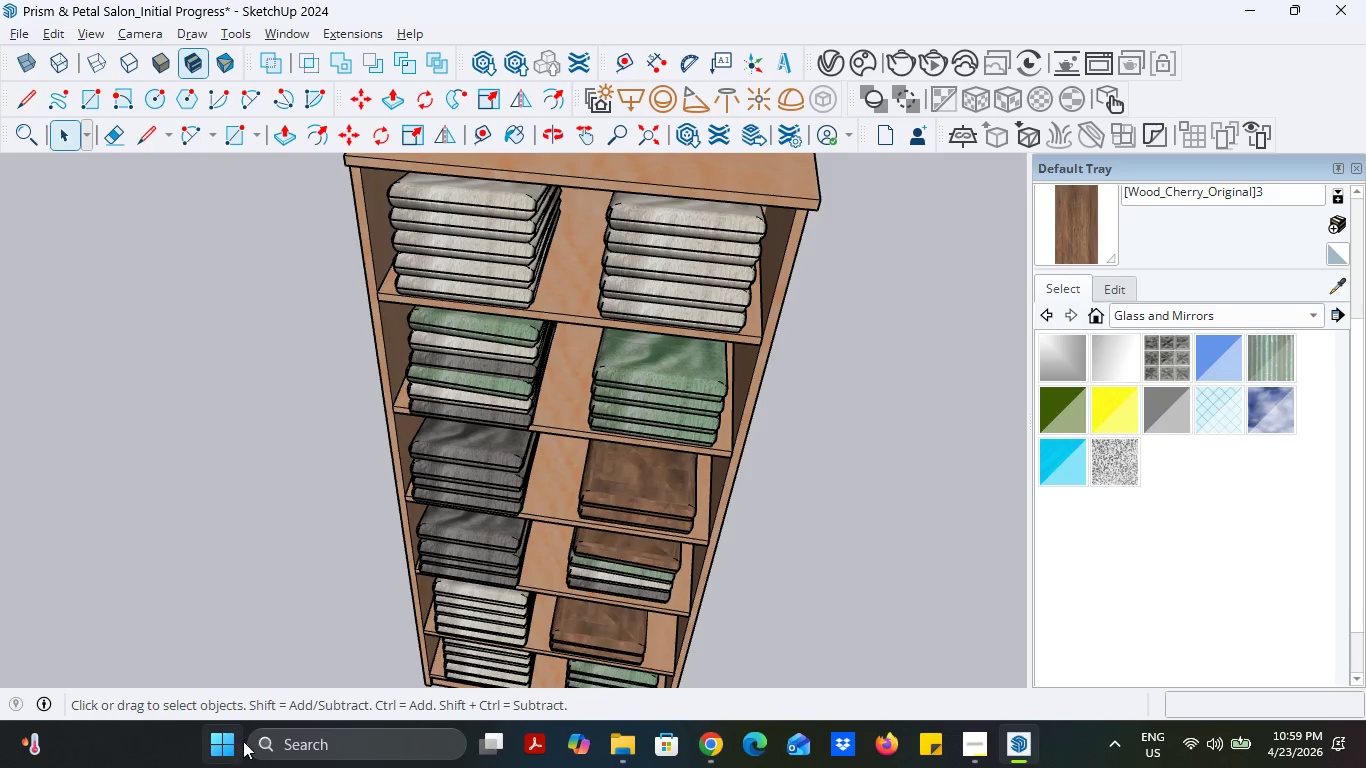 
wait(5.53)
 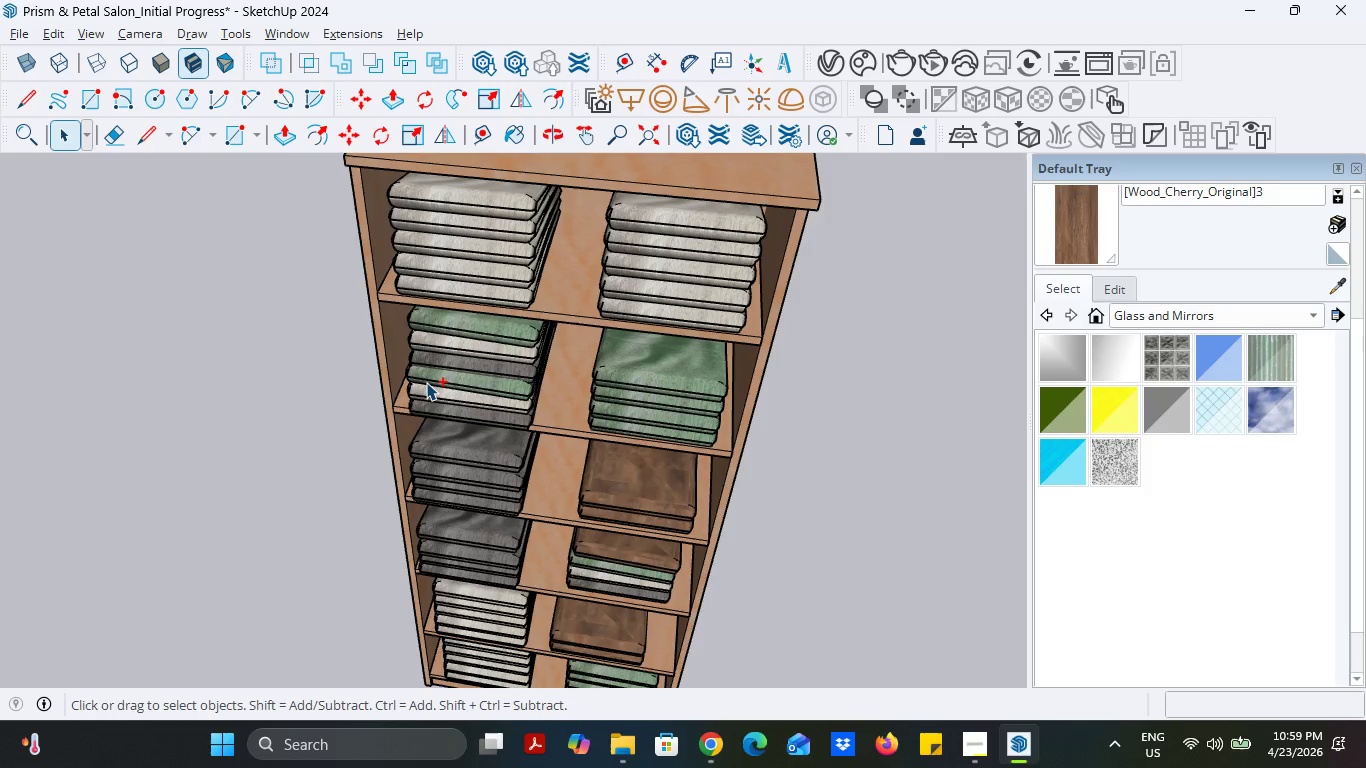 
scroll: coordinate [297, 572], scroll_direction: down, amount: 5.0
 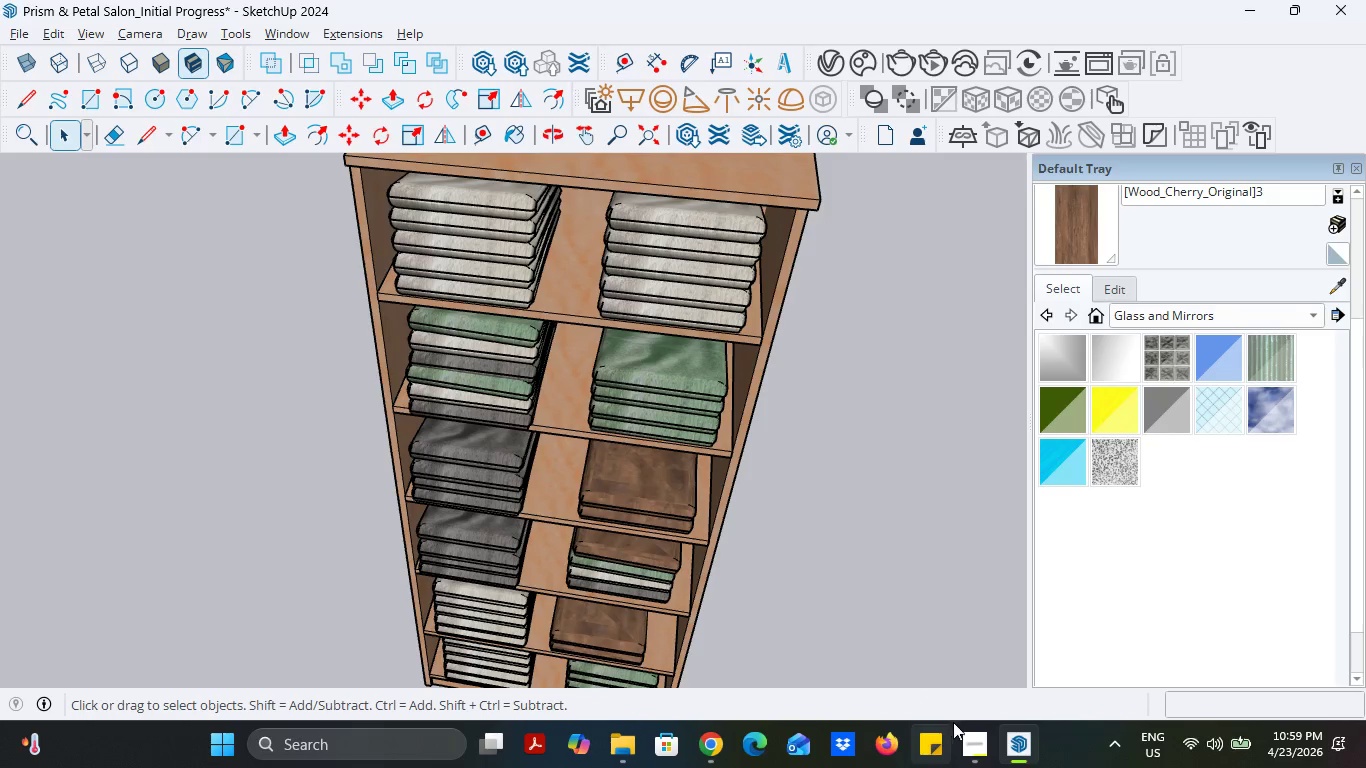 
left_click([965, 739])